 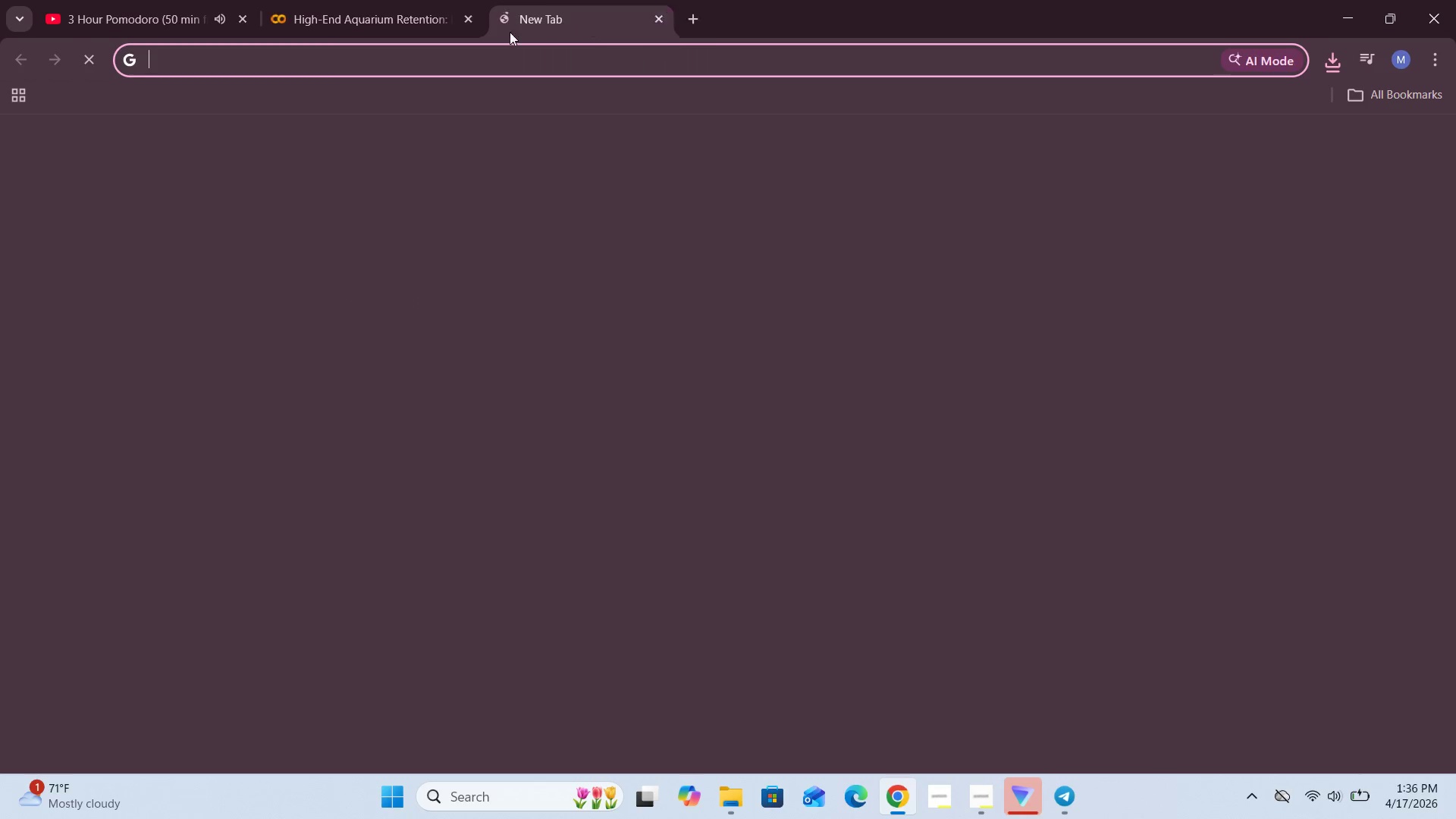 
left_click([482, 388])
 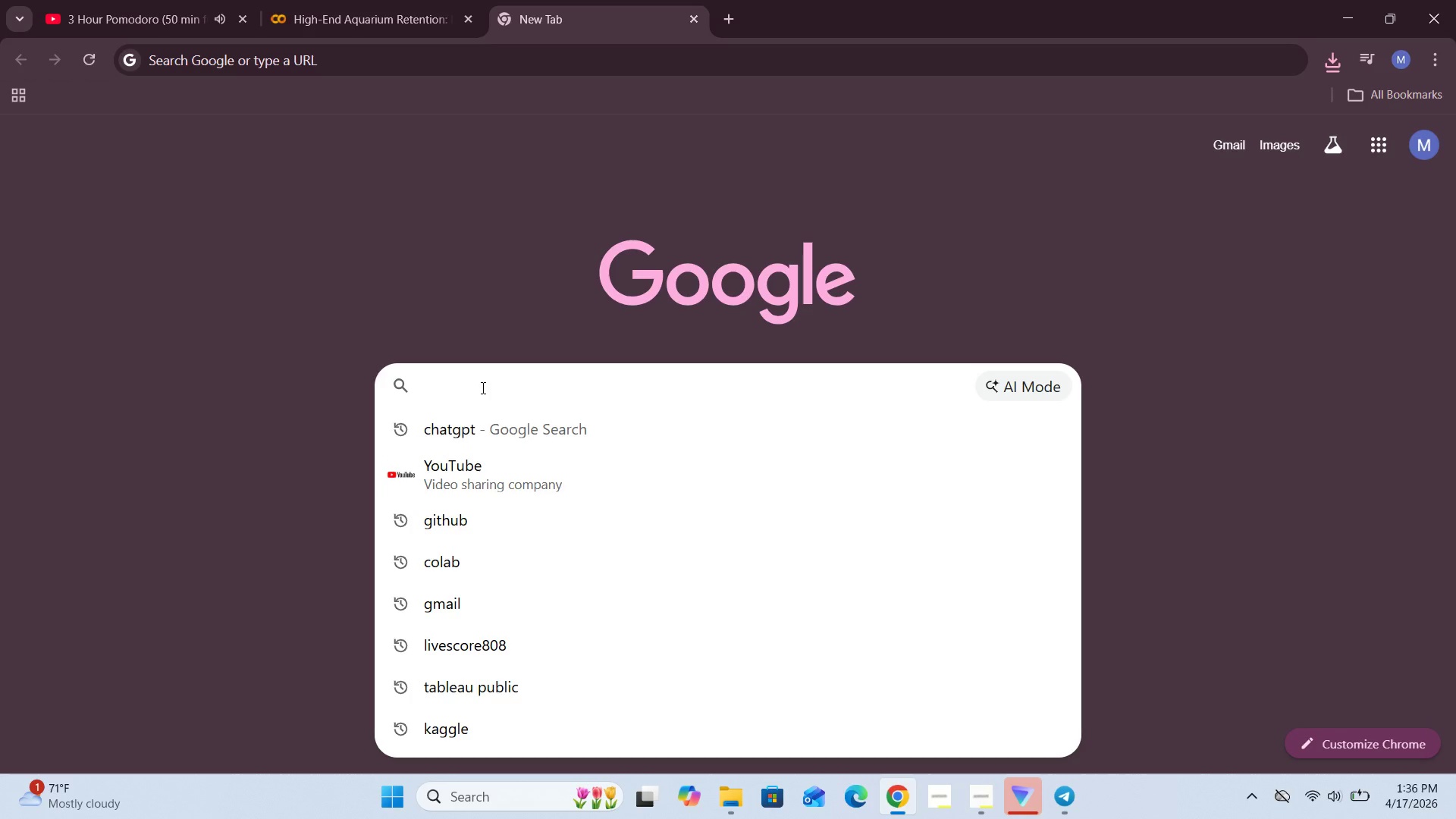 
type(tableau)
 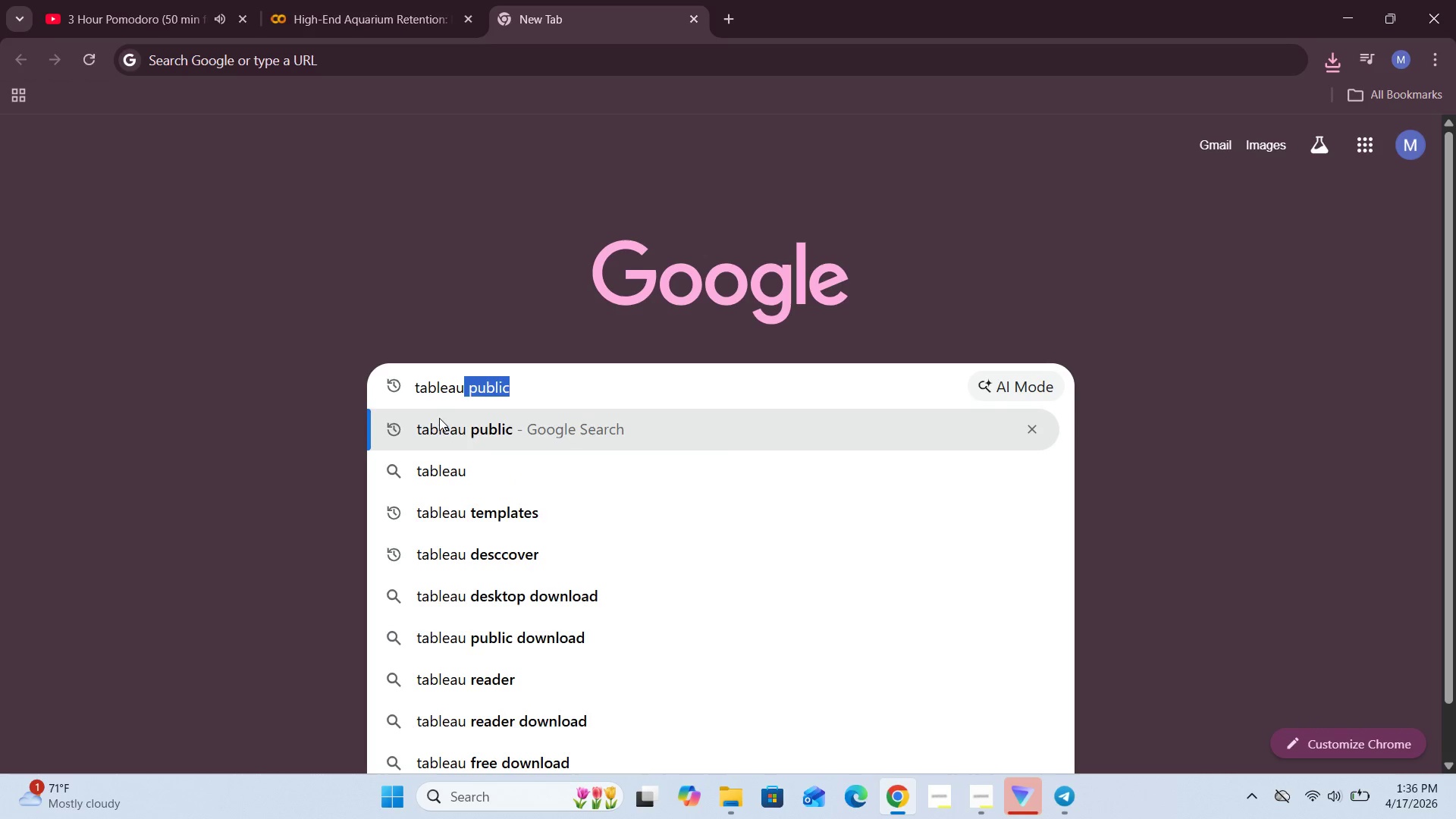 
left_click([485, 442])
 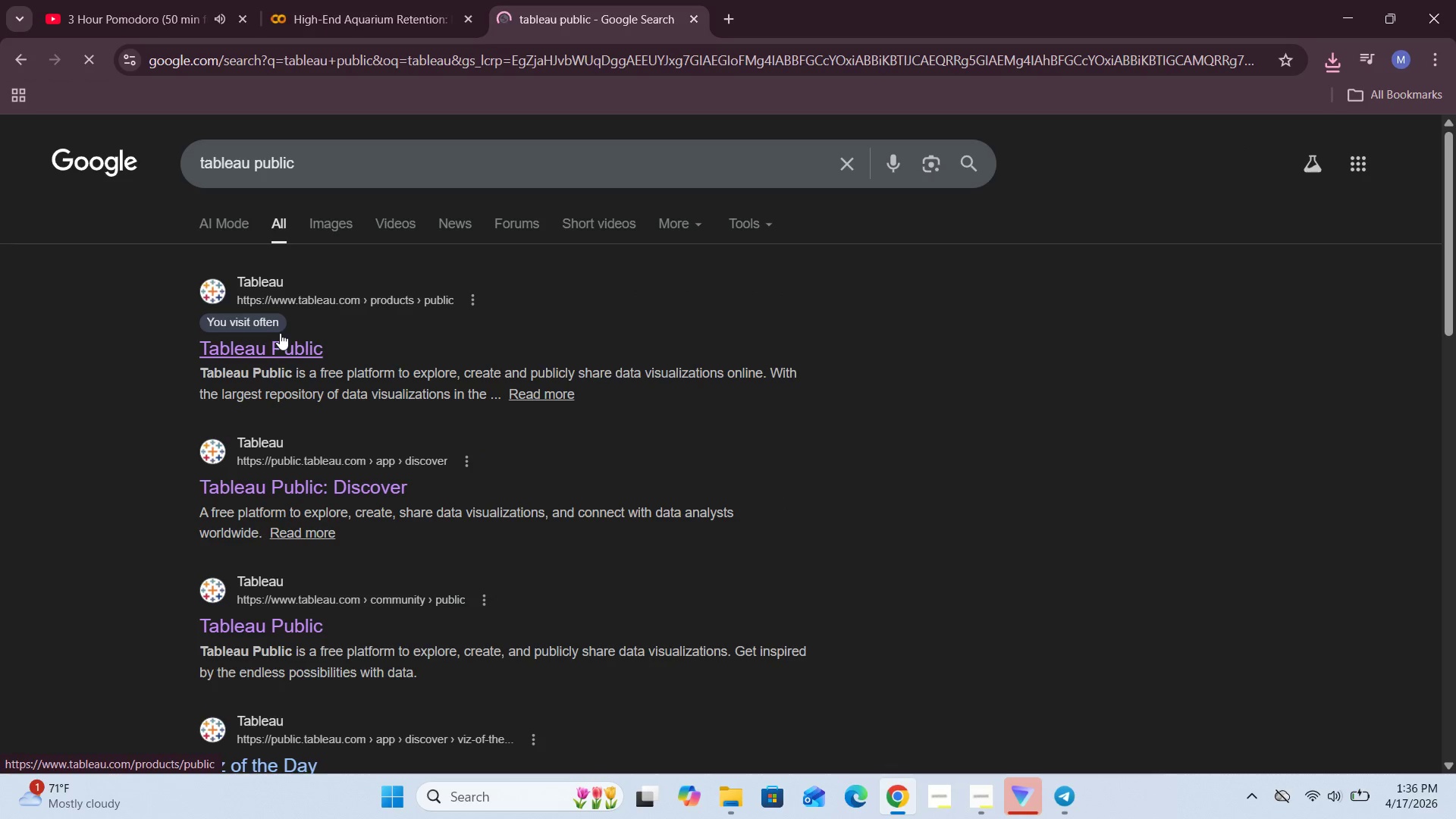 
left_click([281, 336])
 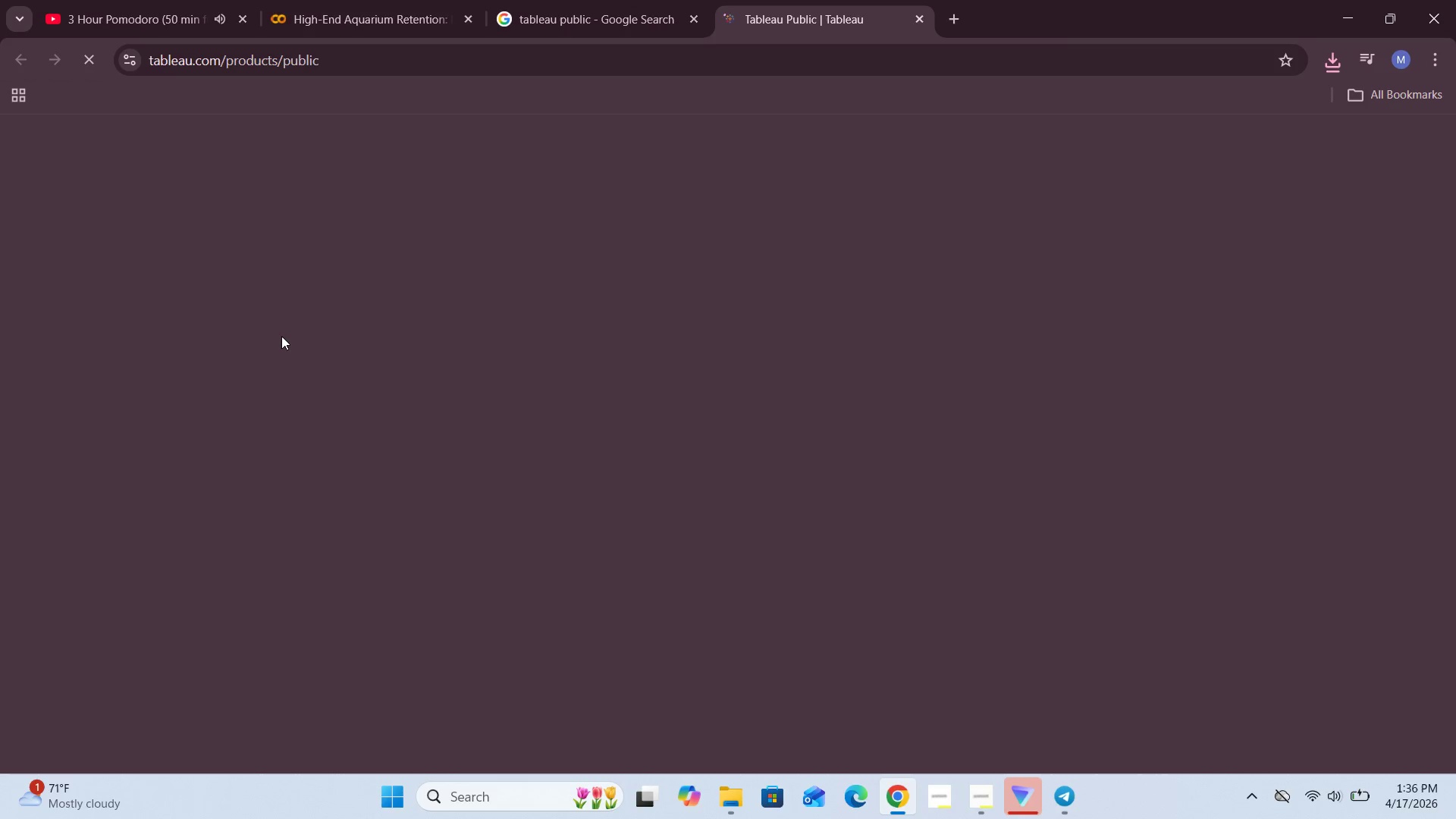 
wait(5.62)
 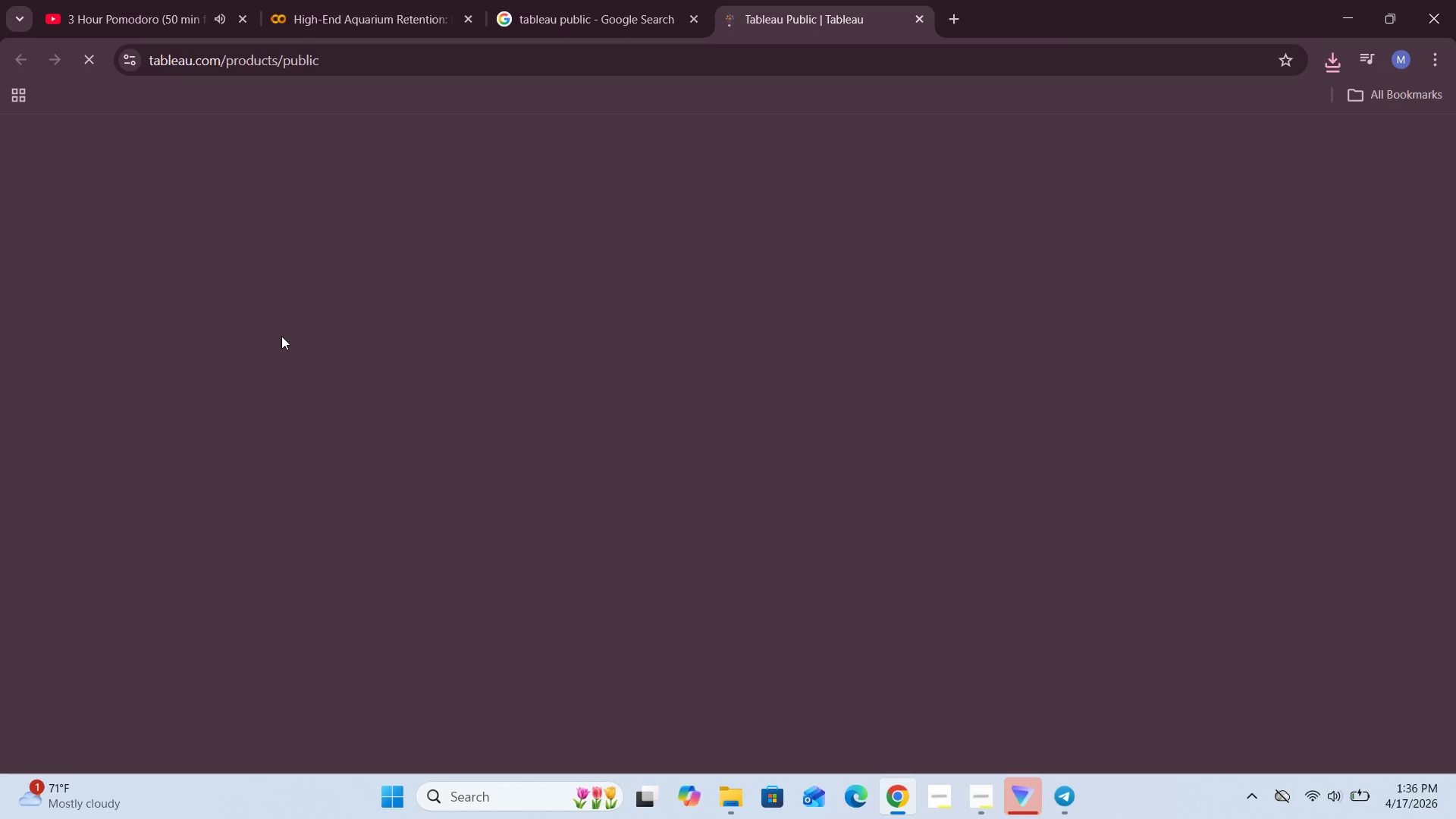 
left_click([698, 17])
 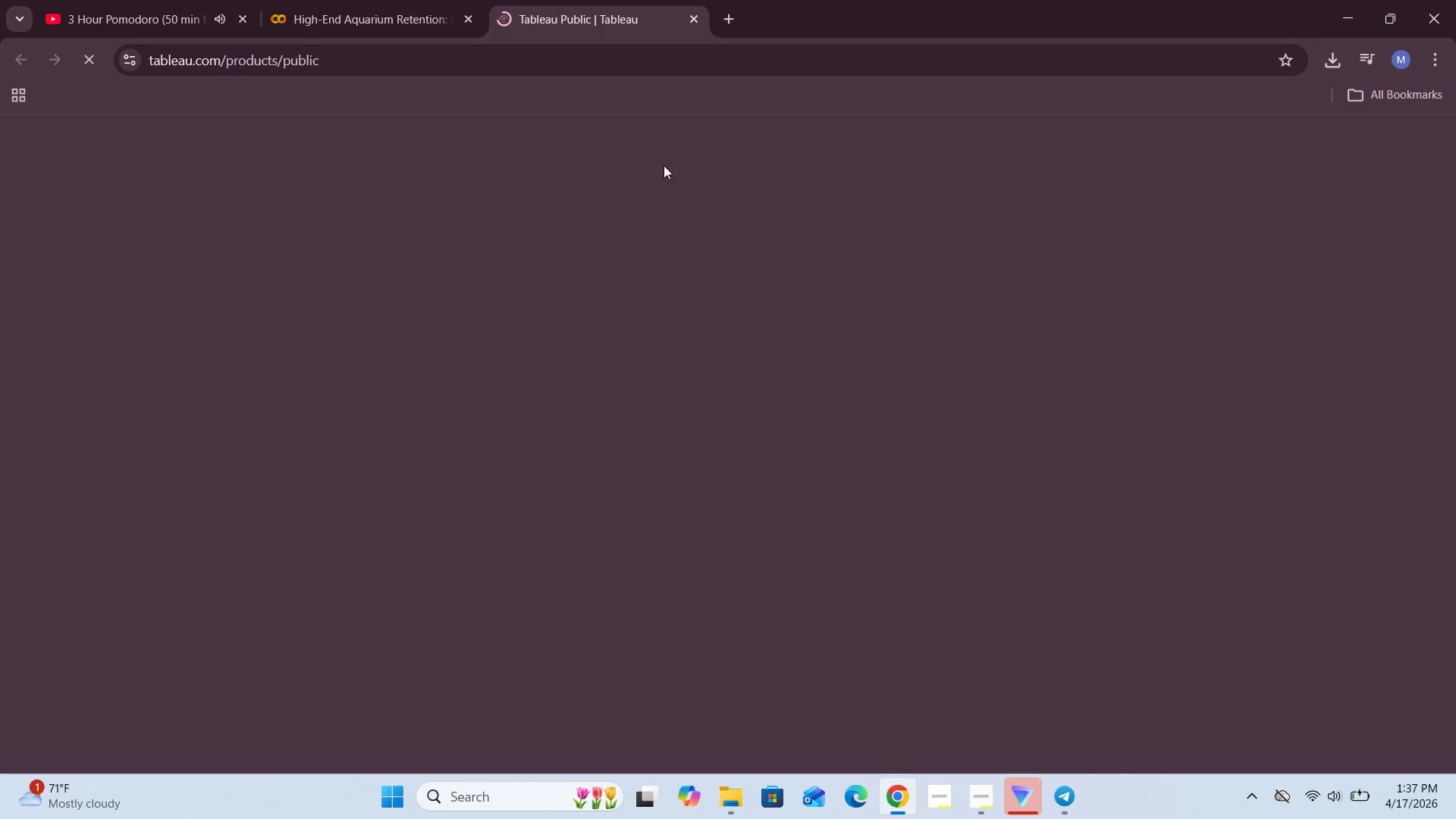 
wait(81.41)
 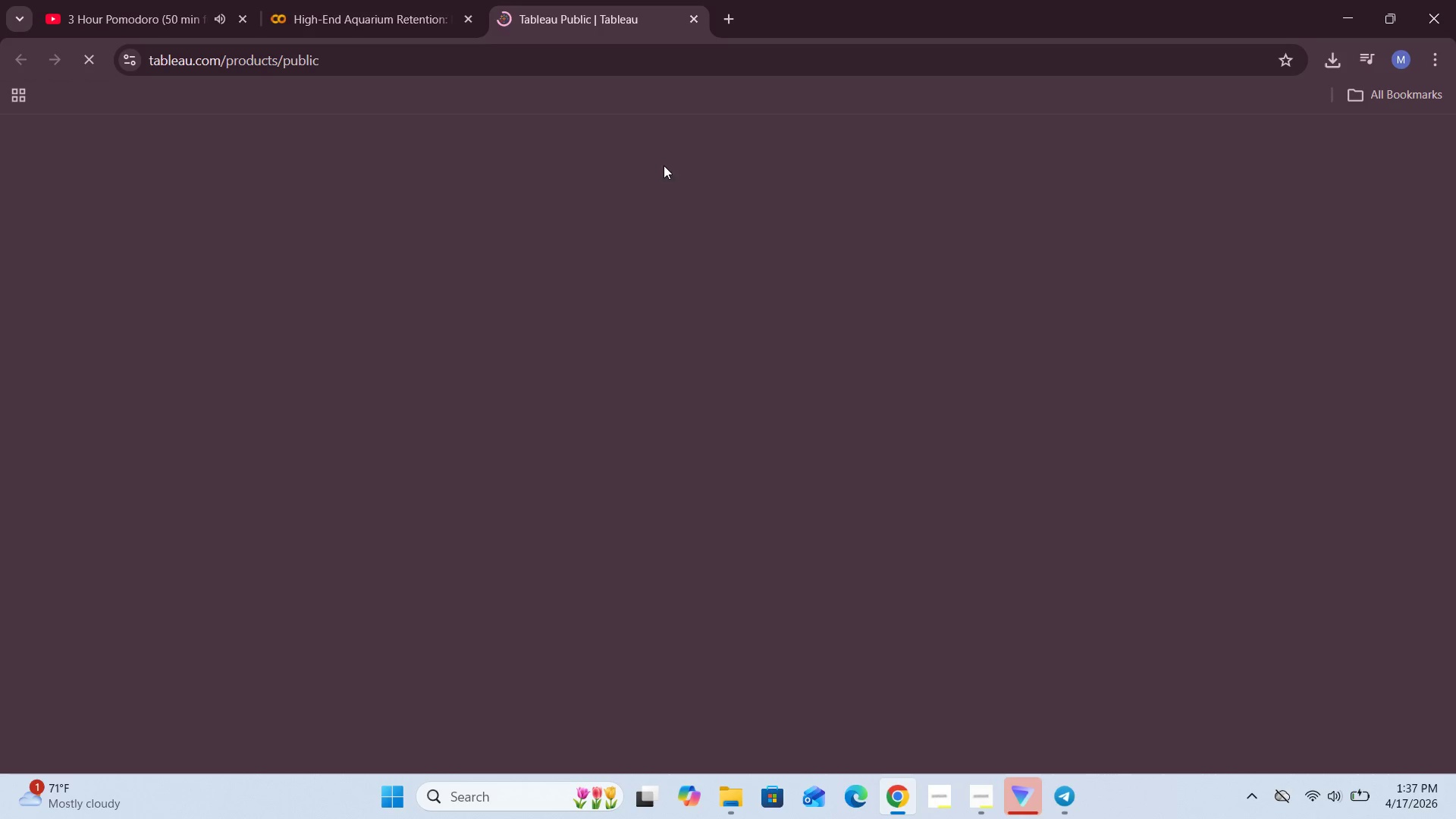 
left_click([693, 16])
 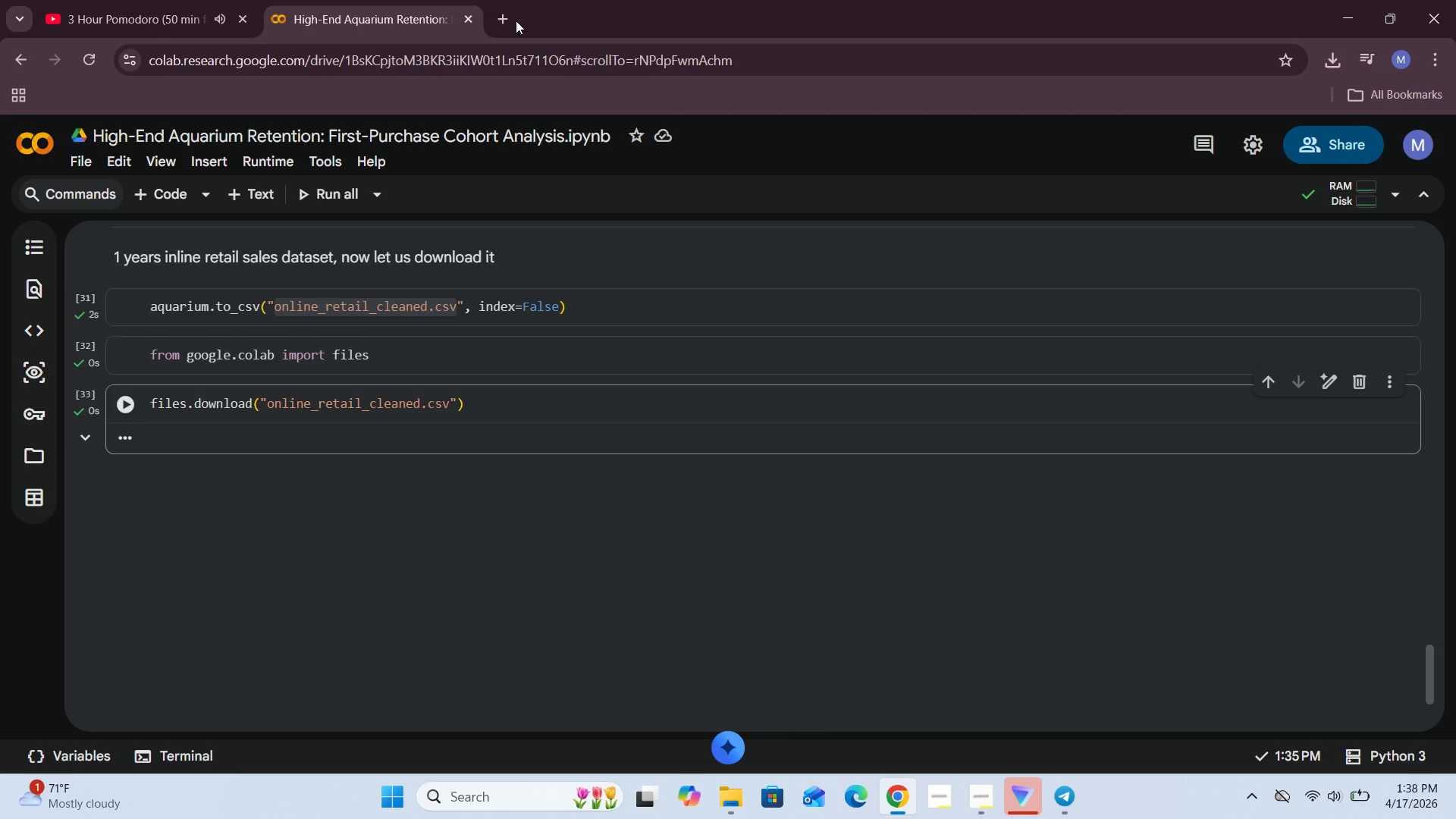 
left_click([500, 19])
 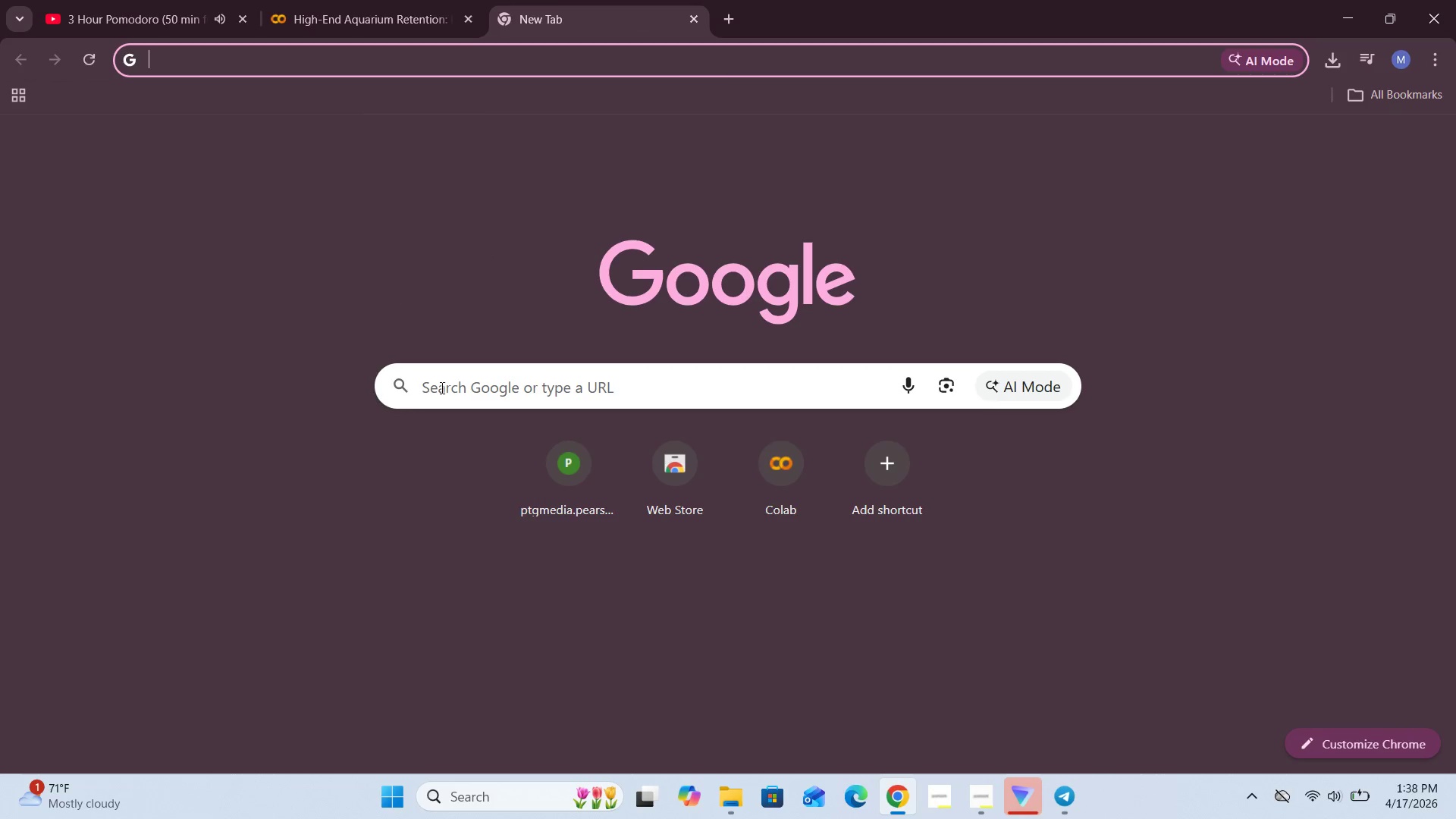 
left_click_drag(start_coordinate=[463, 380], to_coordinate=[463, 384])
 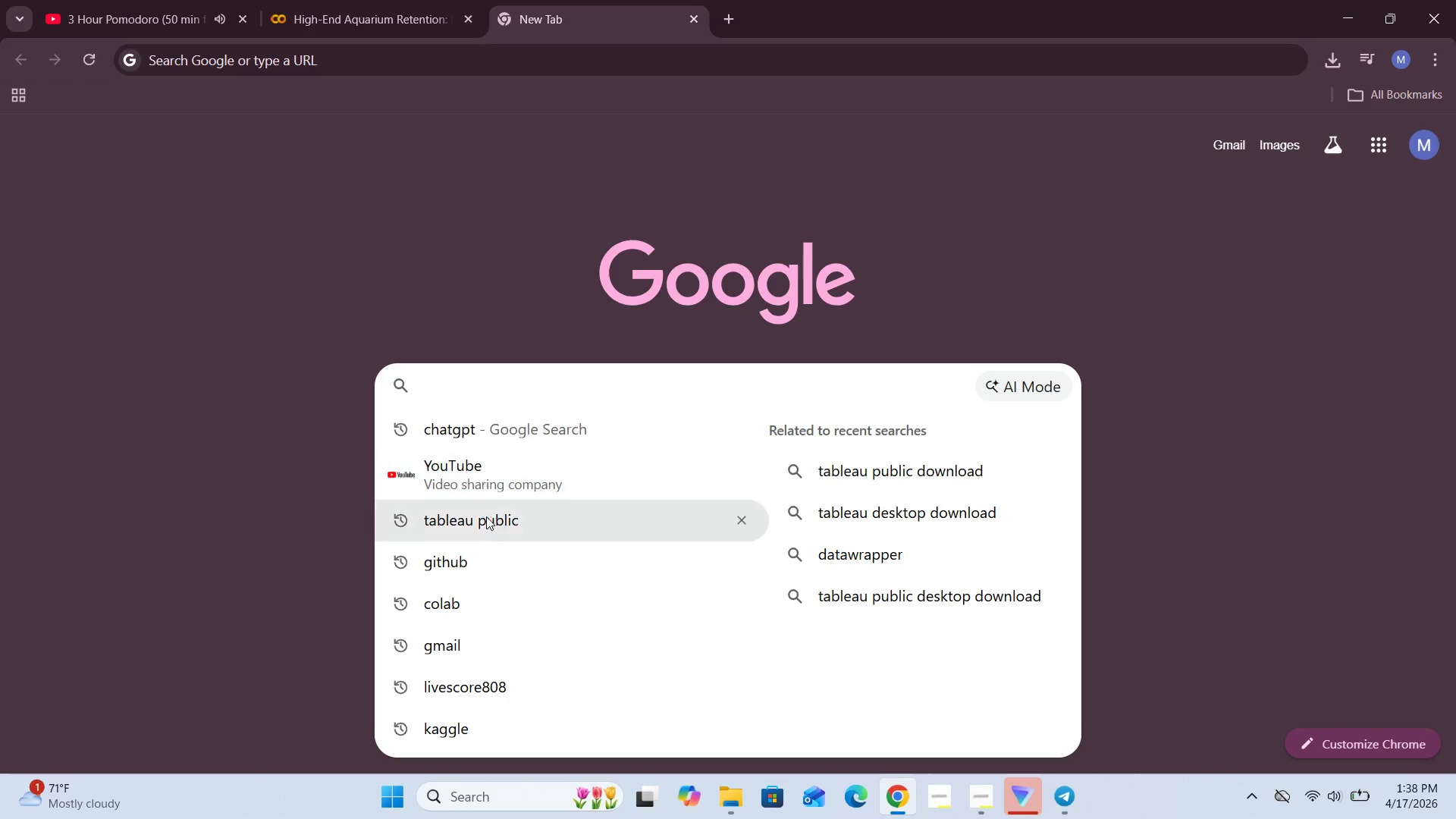 
left_click([488, 532])
 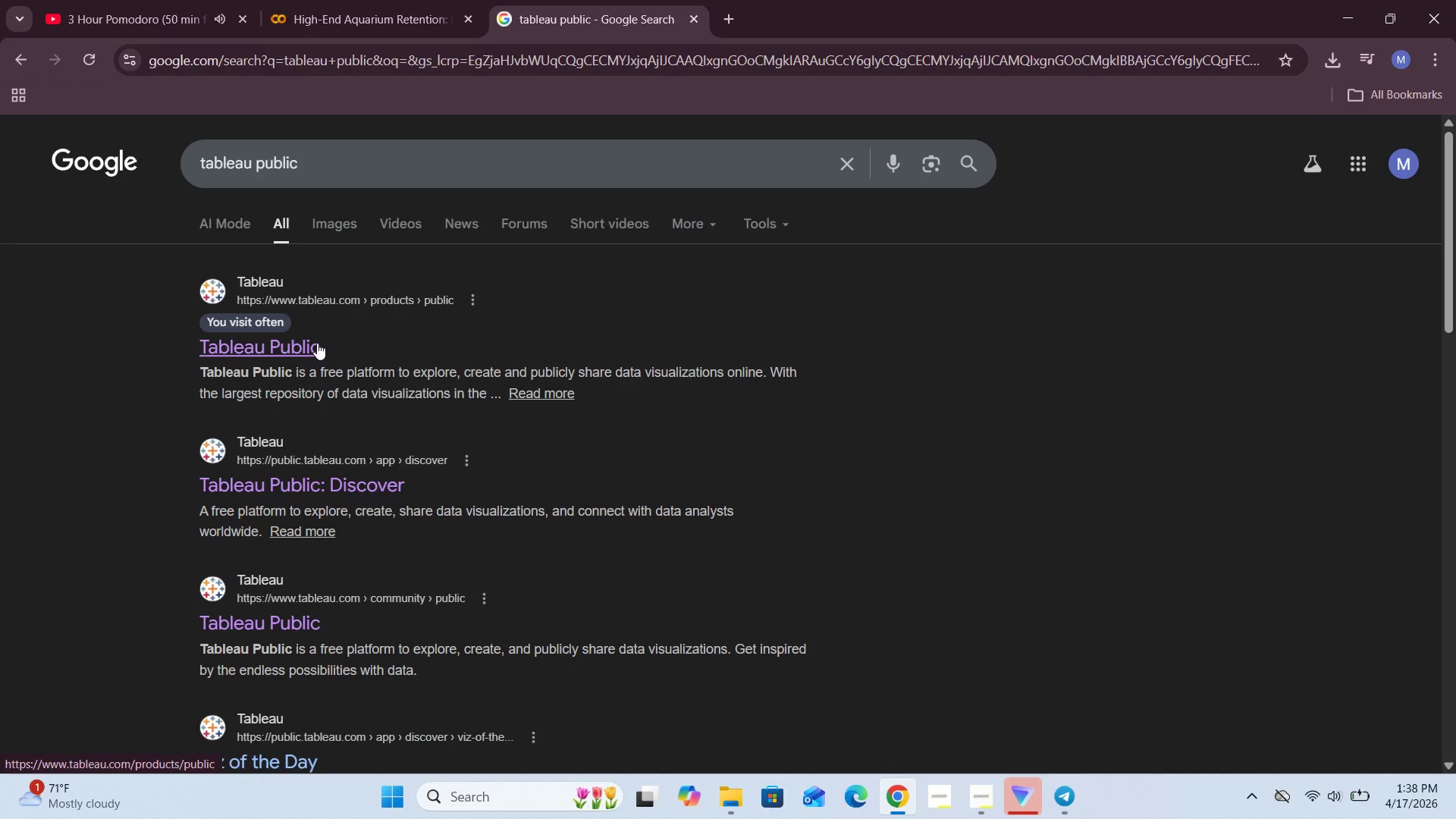 
left_click([268, 350])
 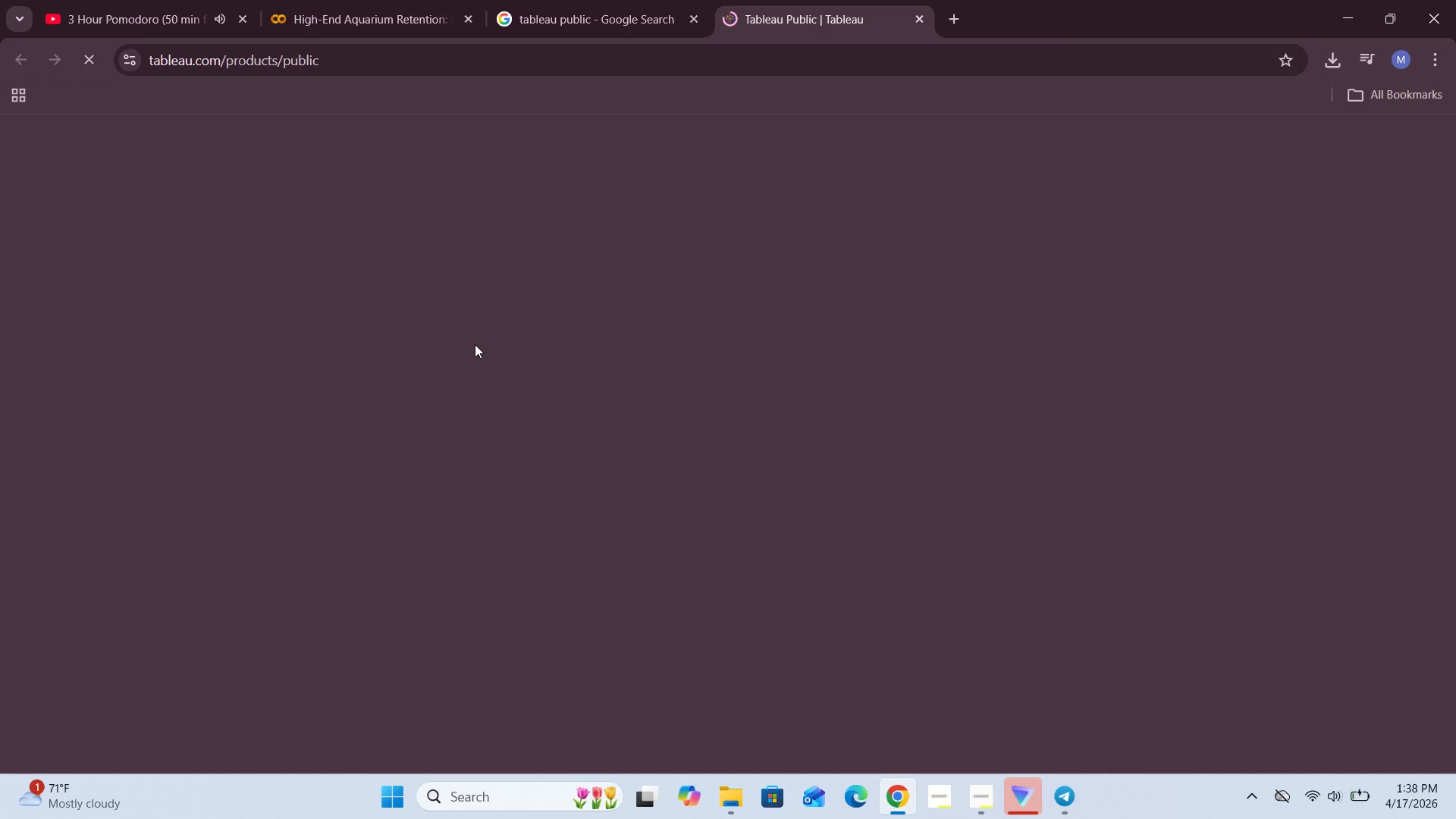 
wait(20.53)
 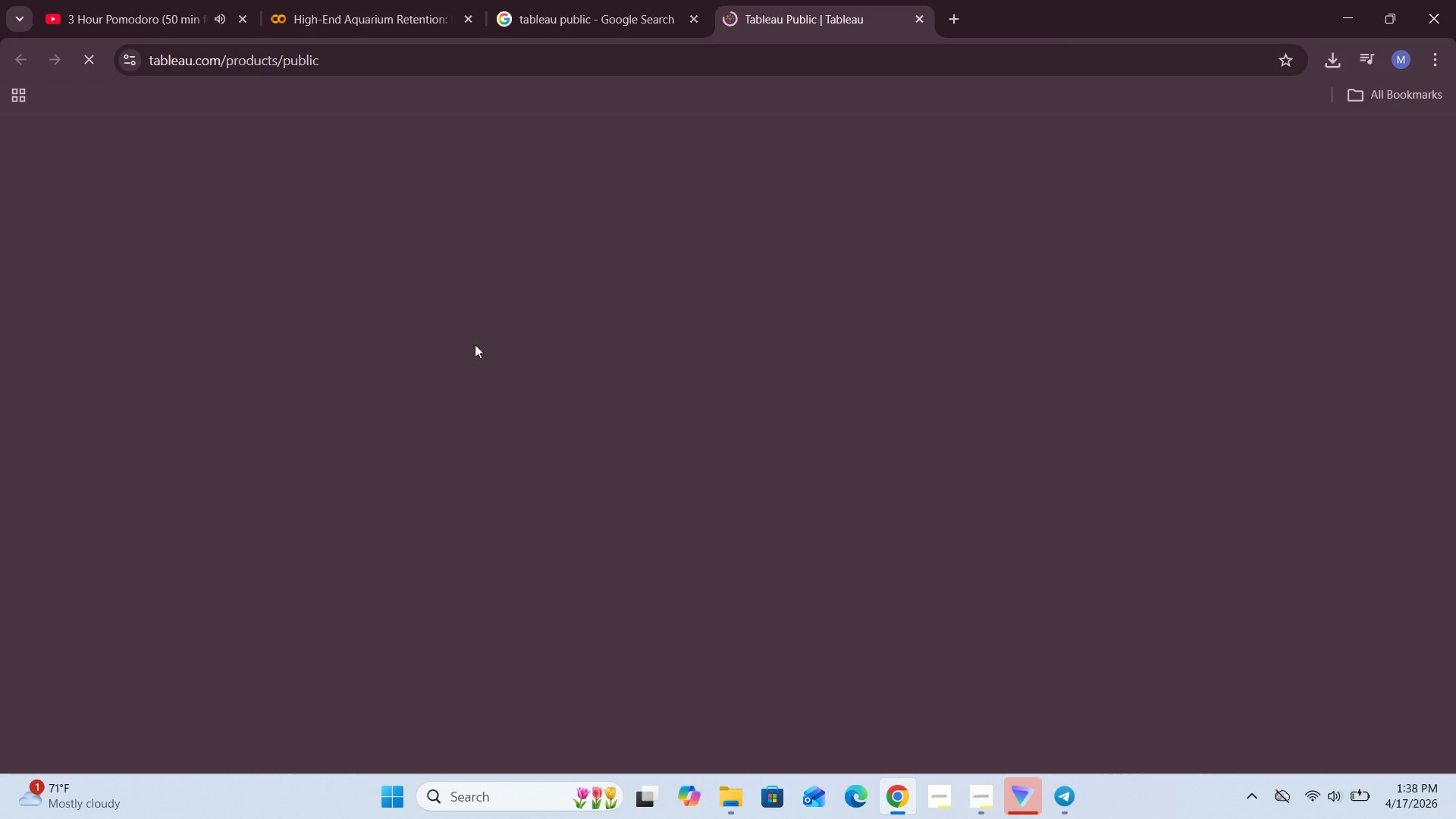 
left_click([486, 793])
 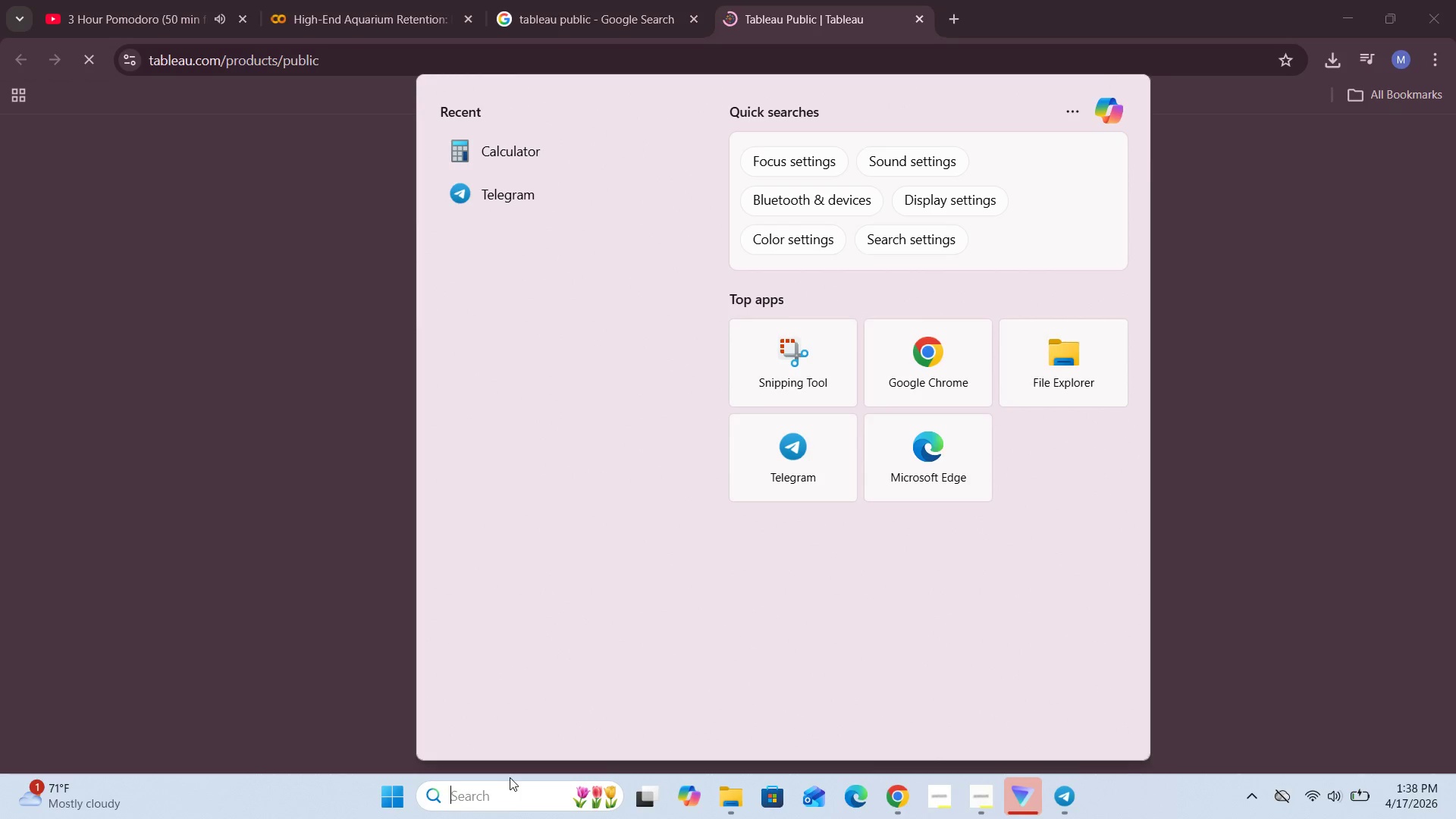 
type(tab)
 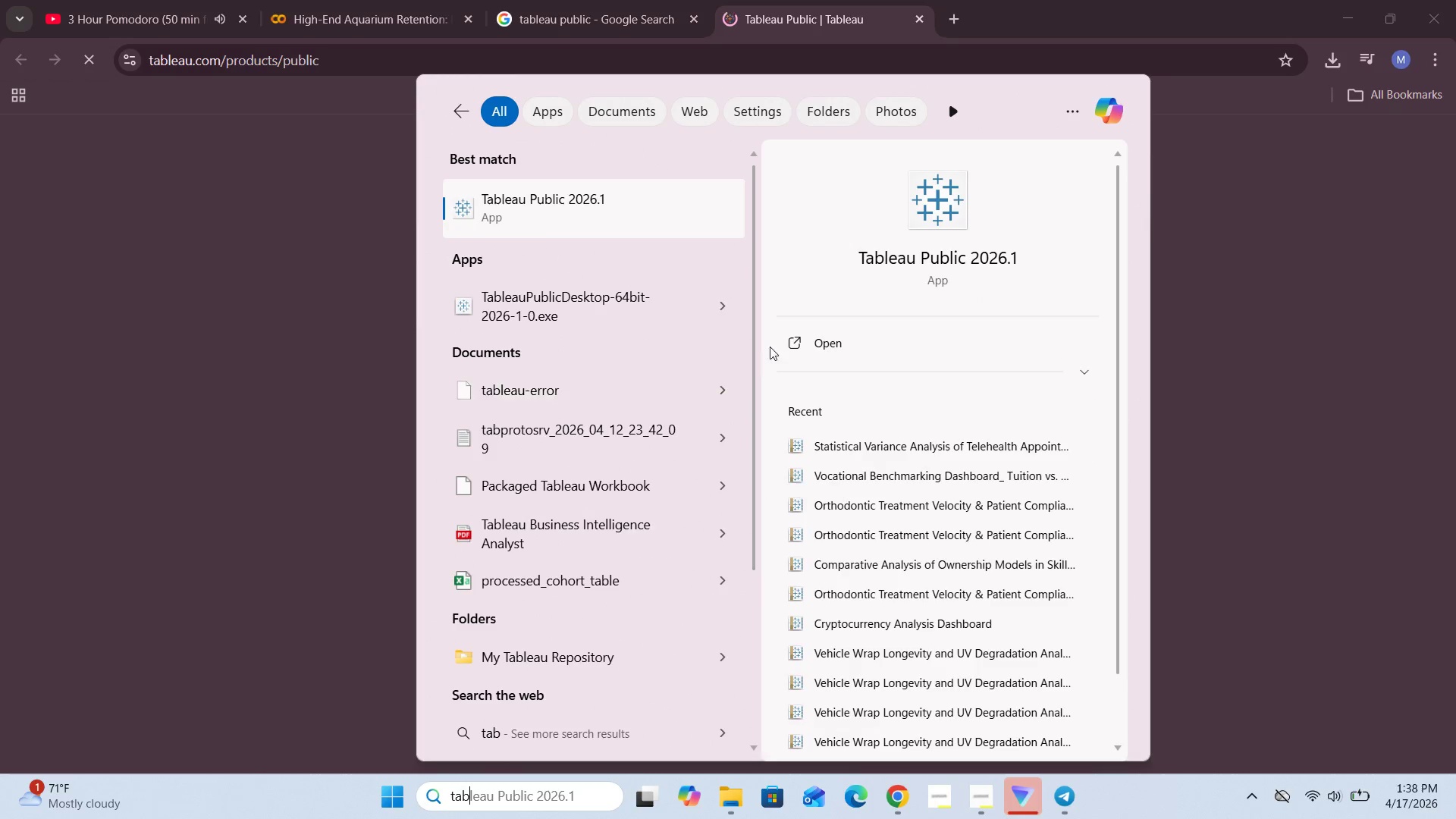 
left_click([808, 337])
 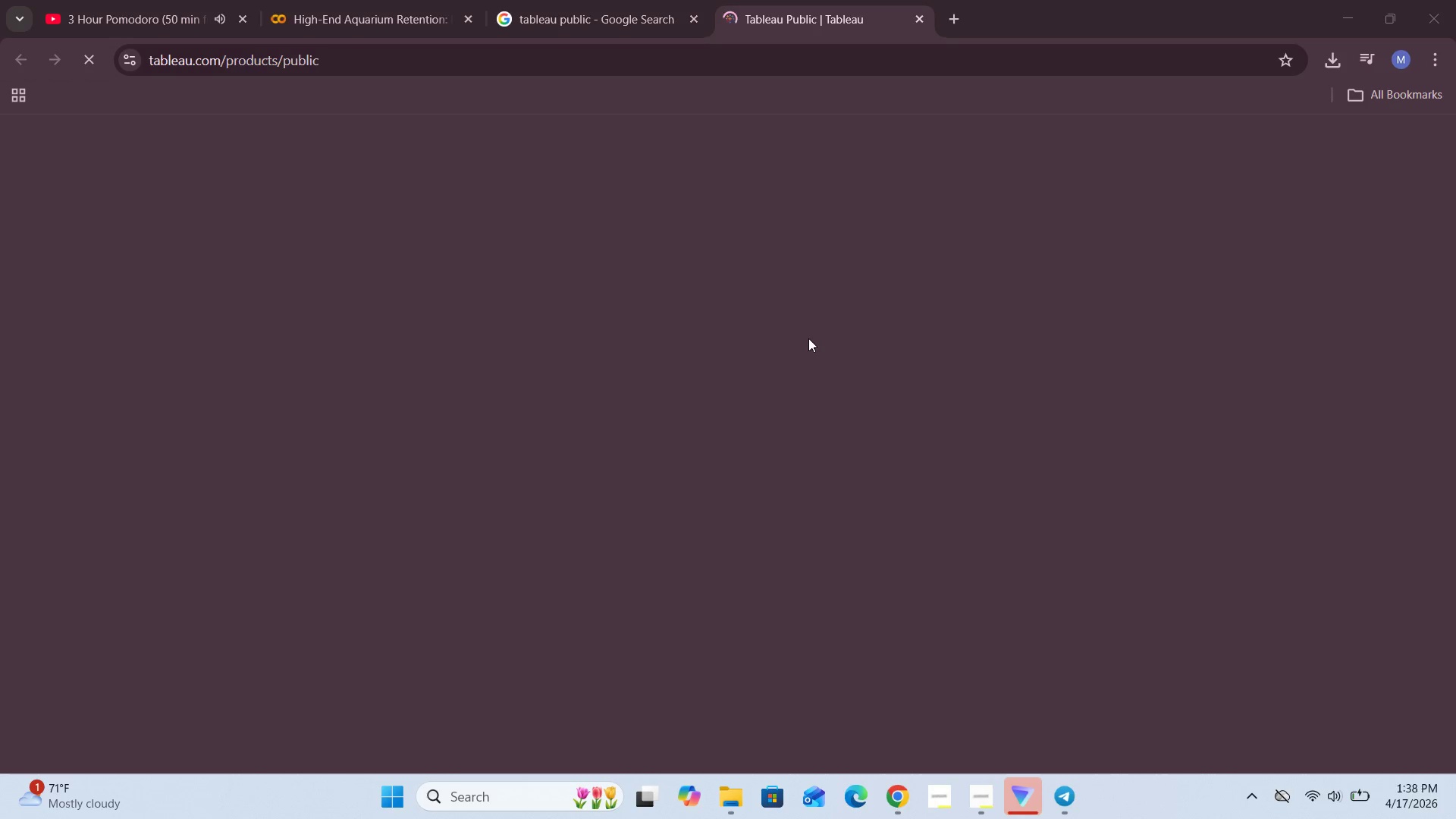 
wait(8.34)
 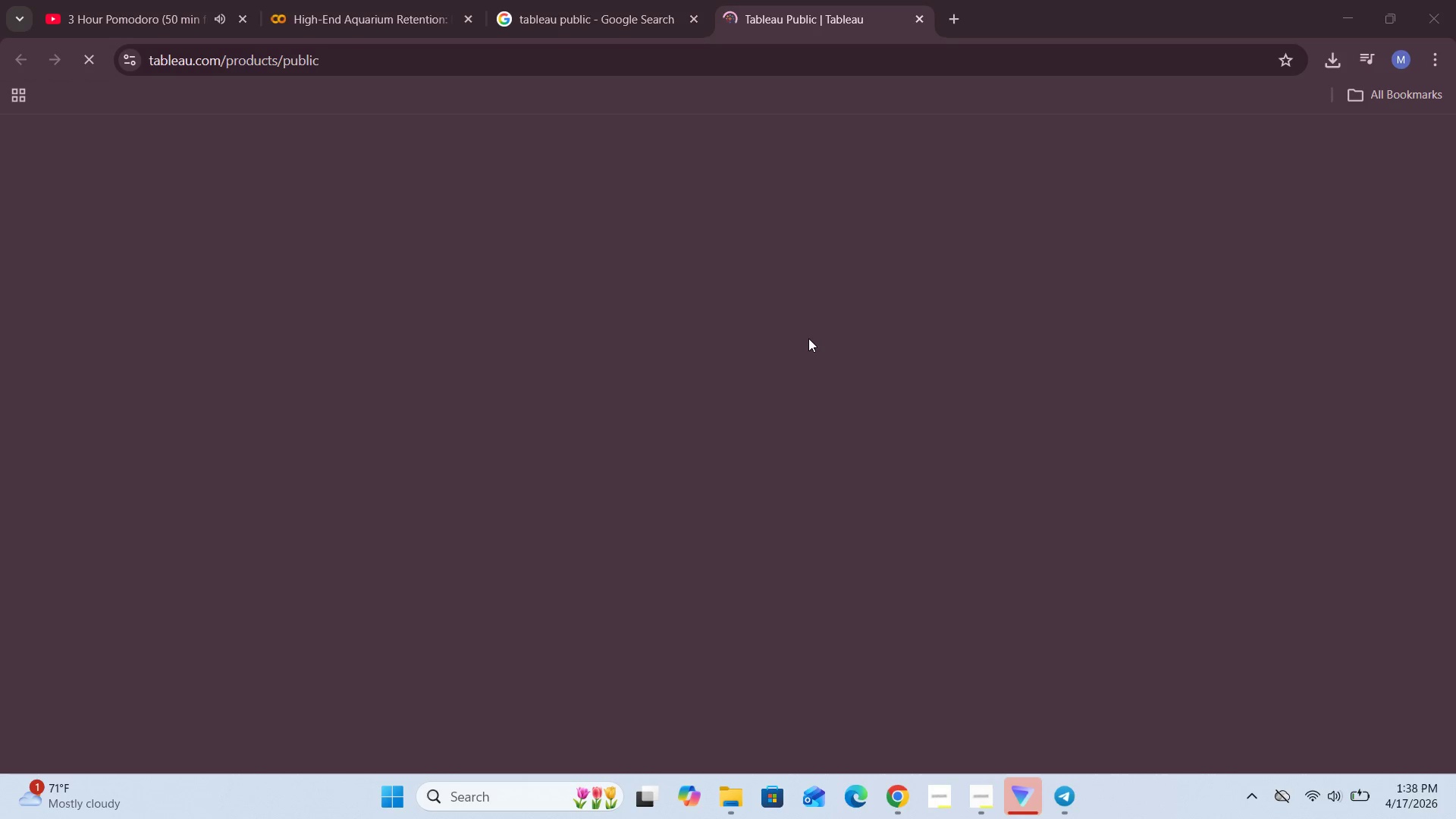 
left_click([1169, 370])
 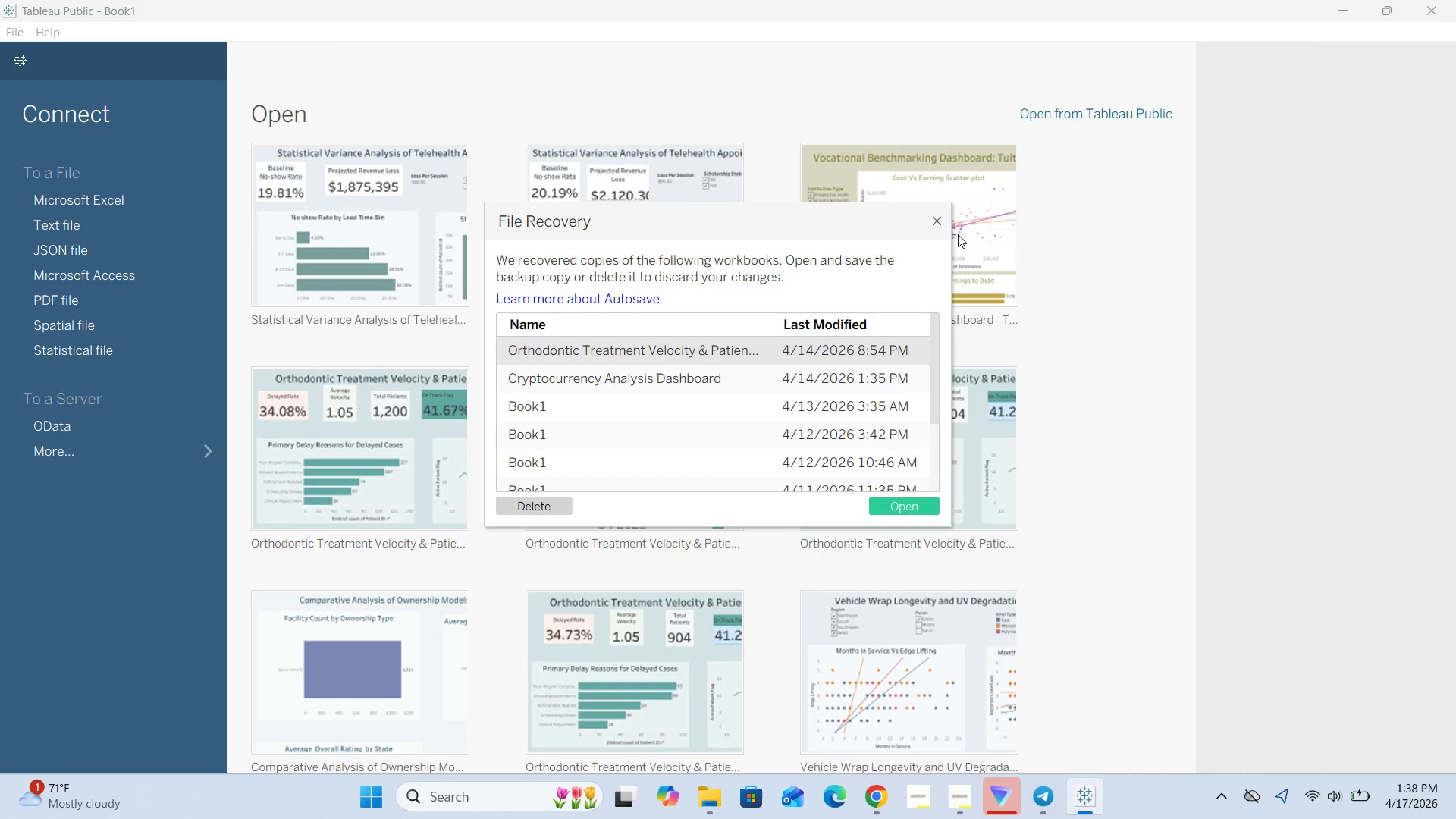 
left_click([937, 223])
 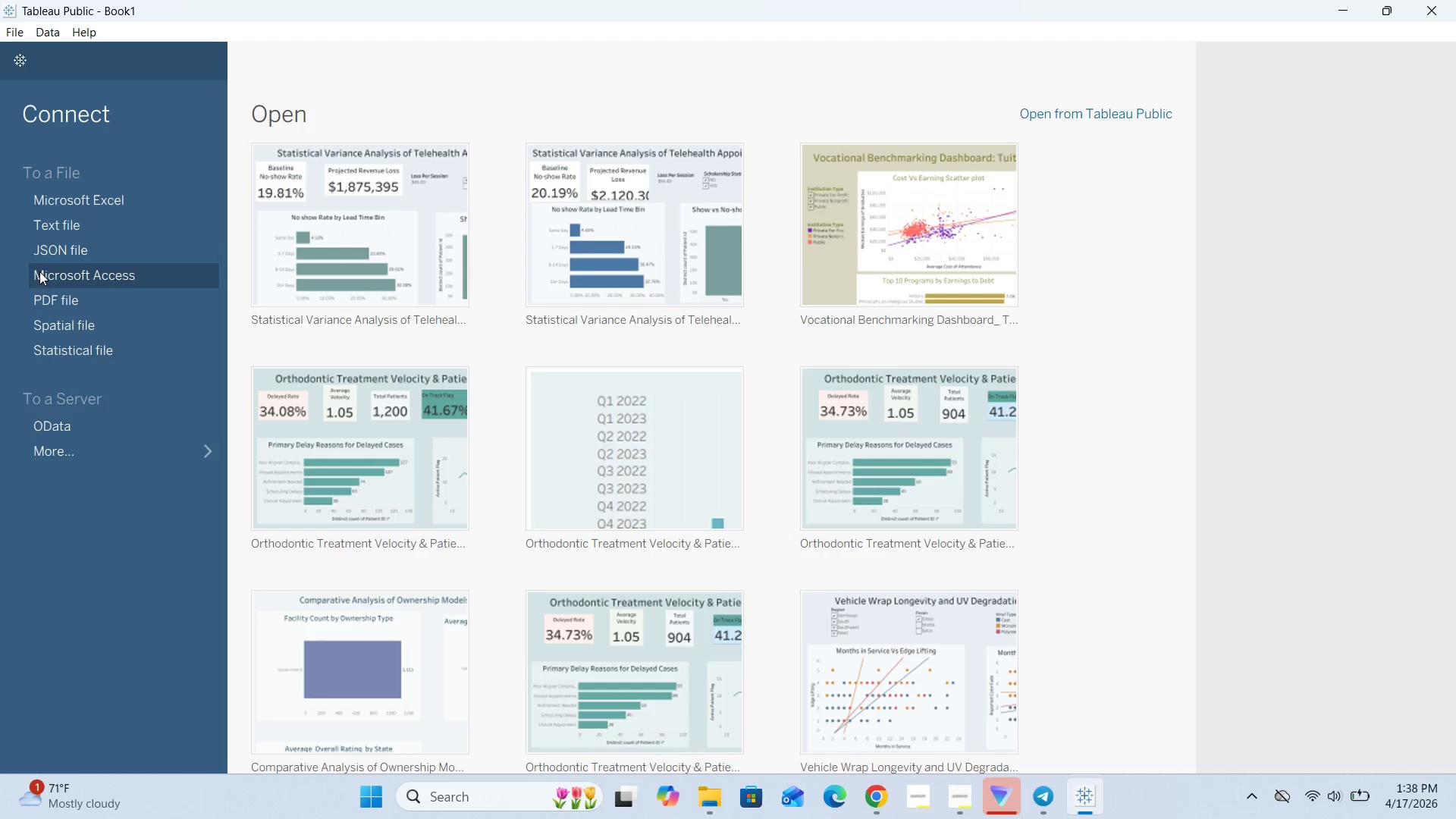 
left_click([80, 221])
 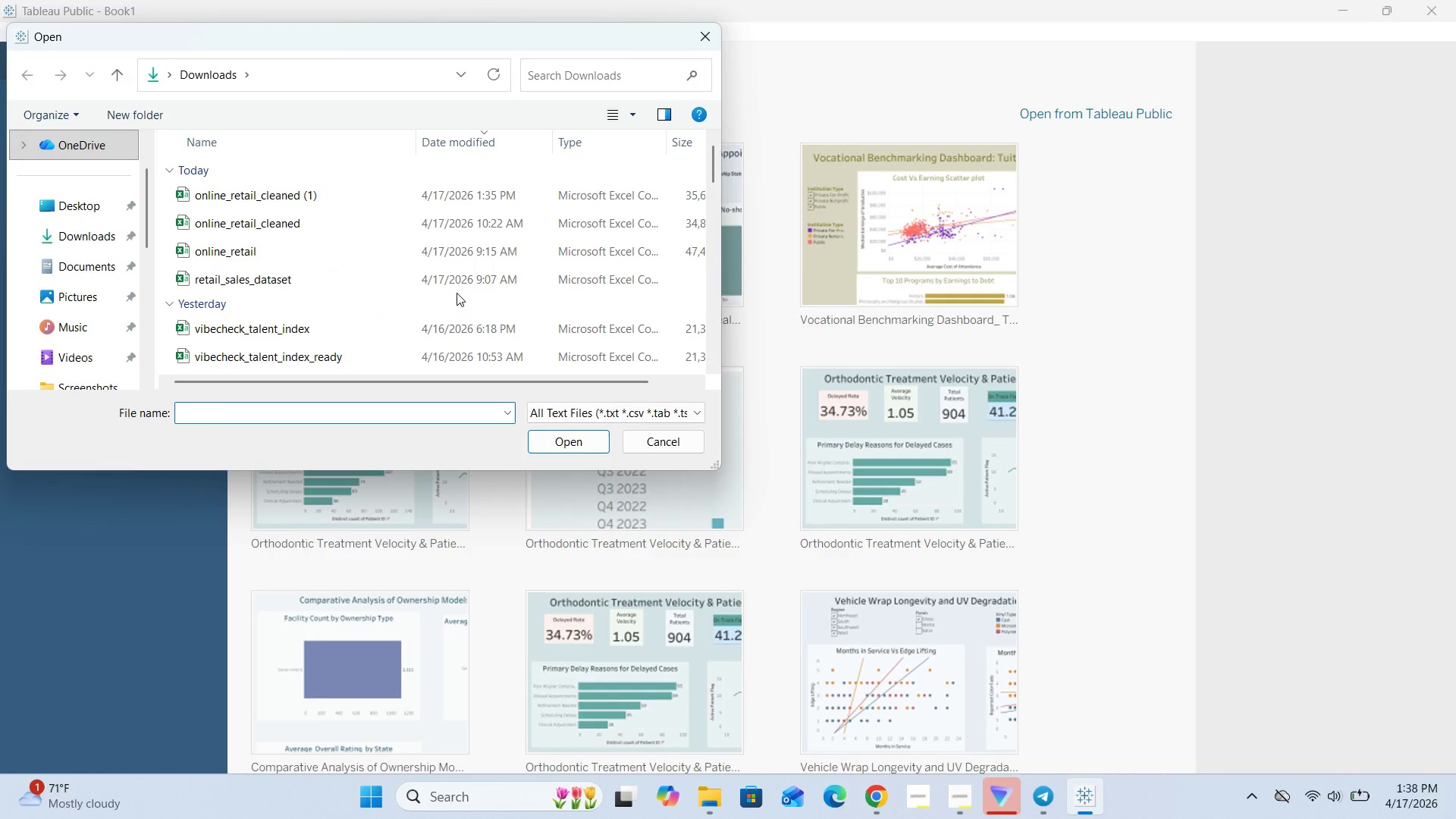 
wait(7.42)
 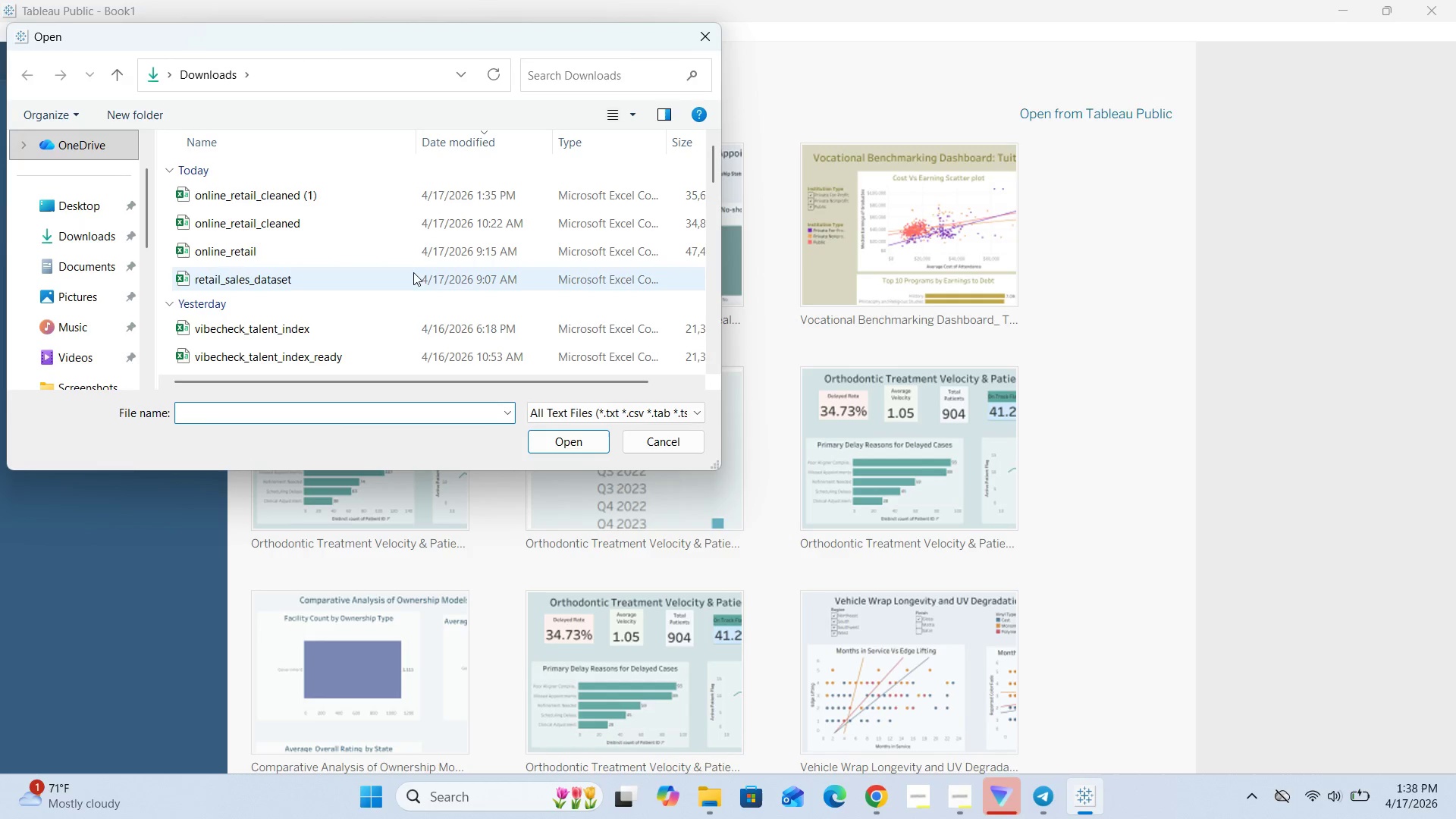 
left_click([430, 231])
 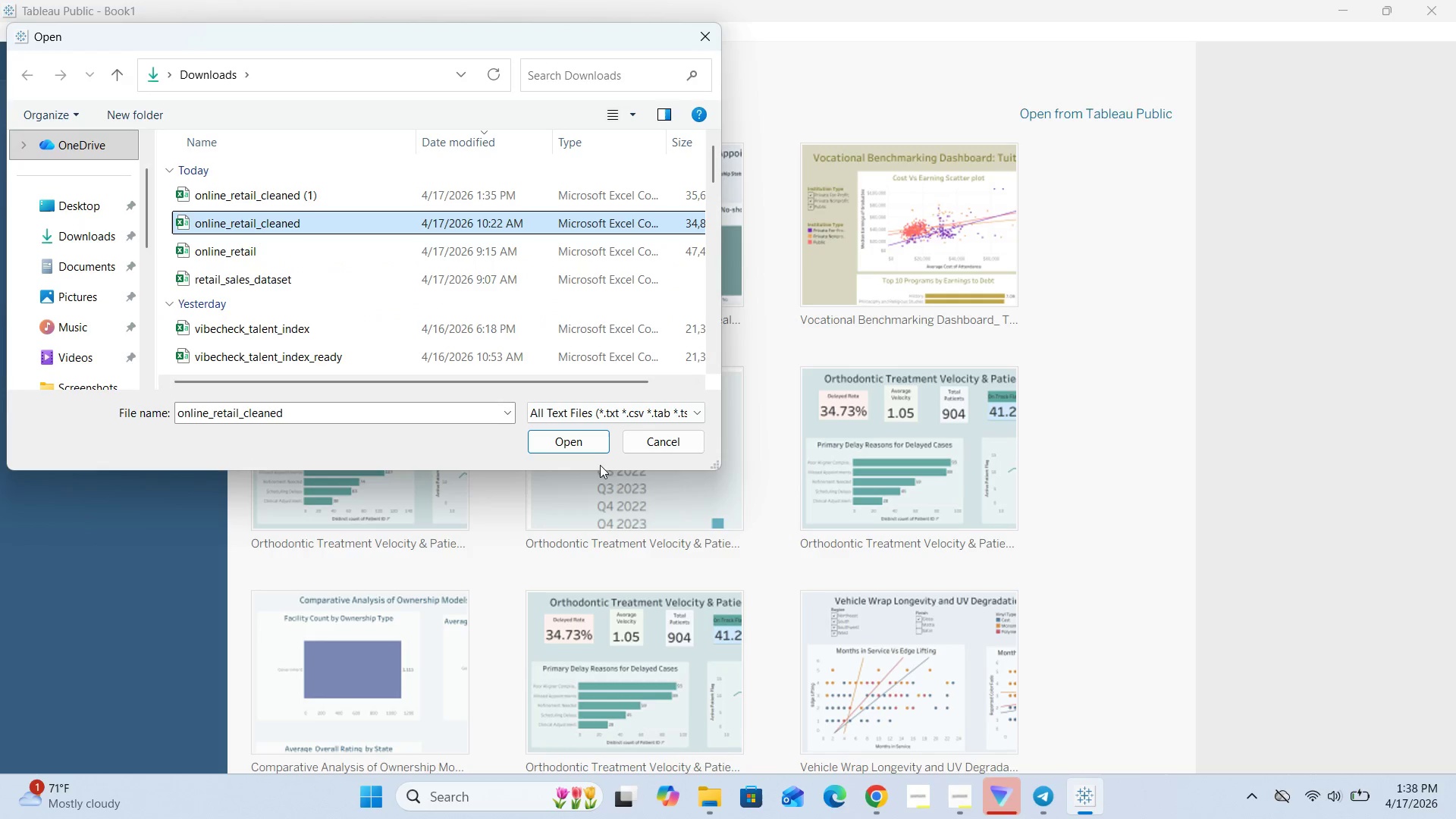 
left_click([584, 446])
 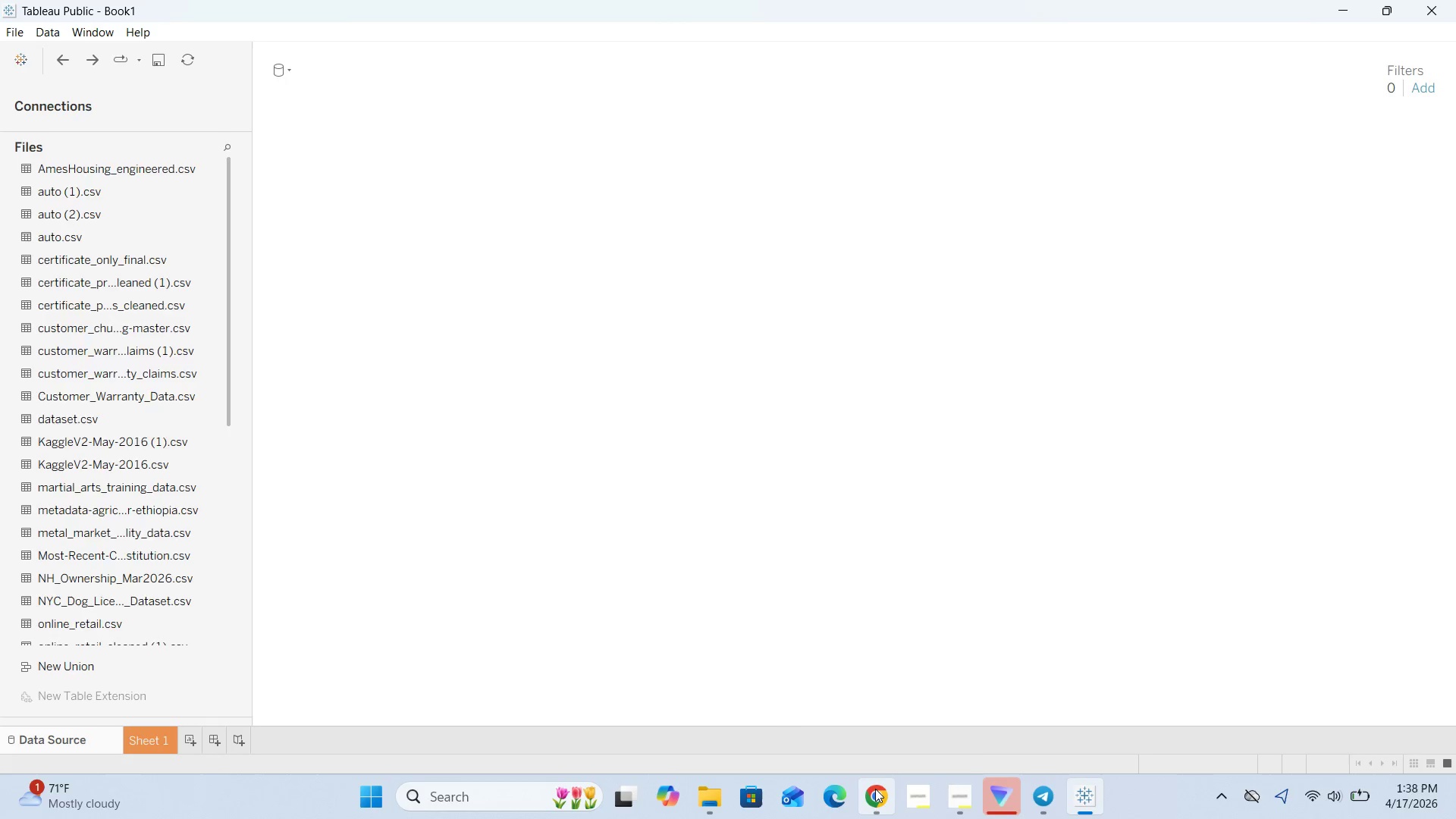 
left_click([871, 682])
 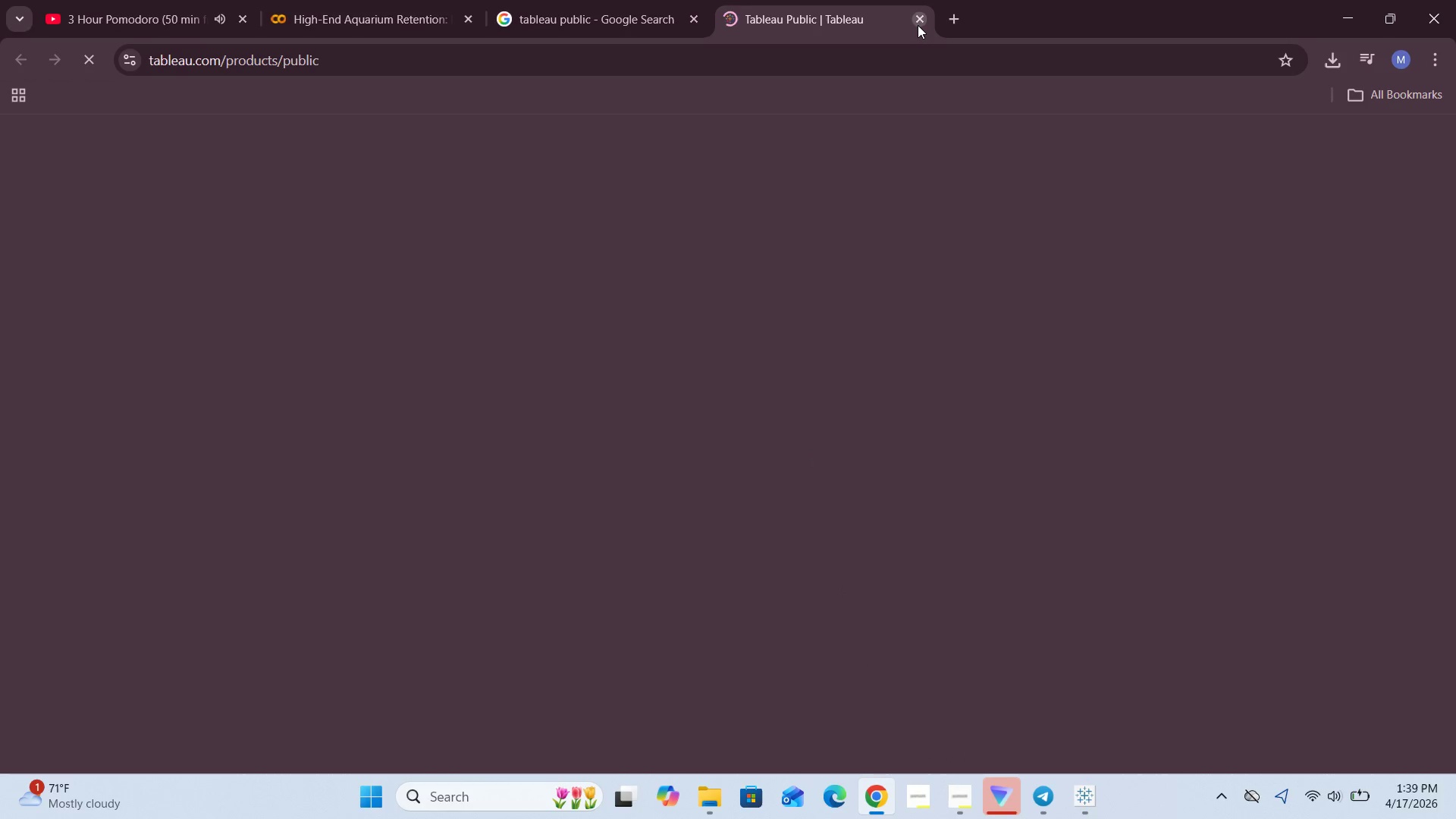 
left_click([918, 25])
 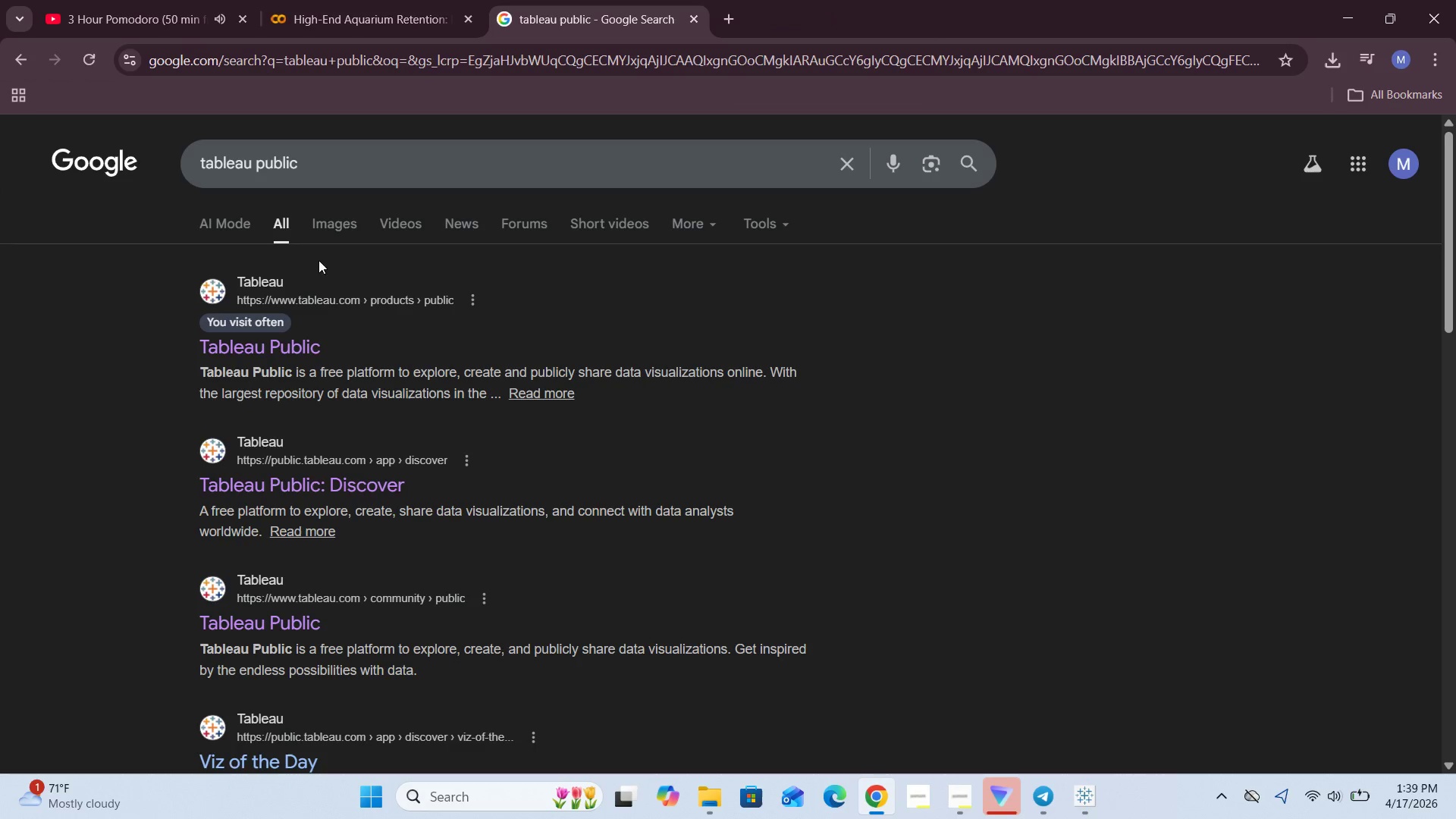 
left_click([312, 347])
 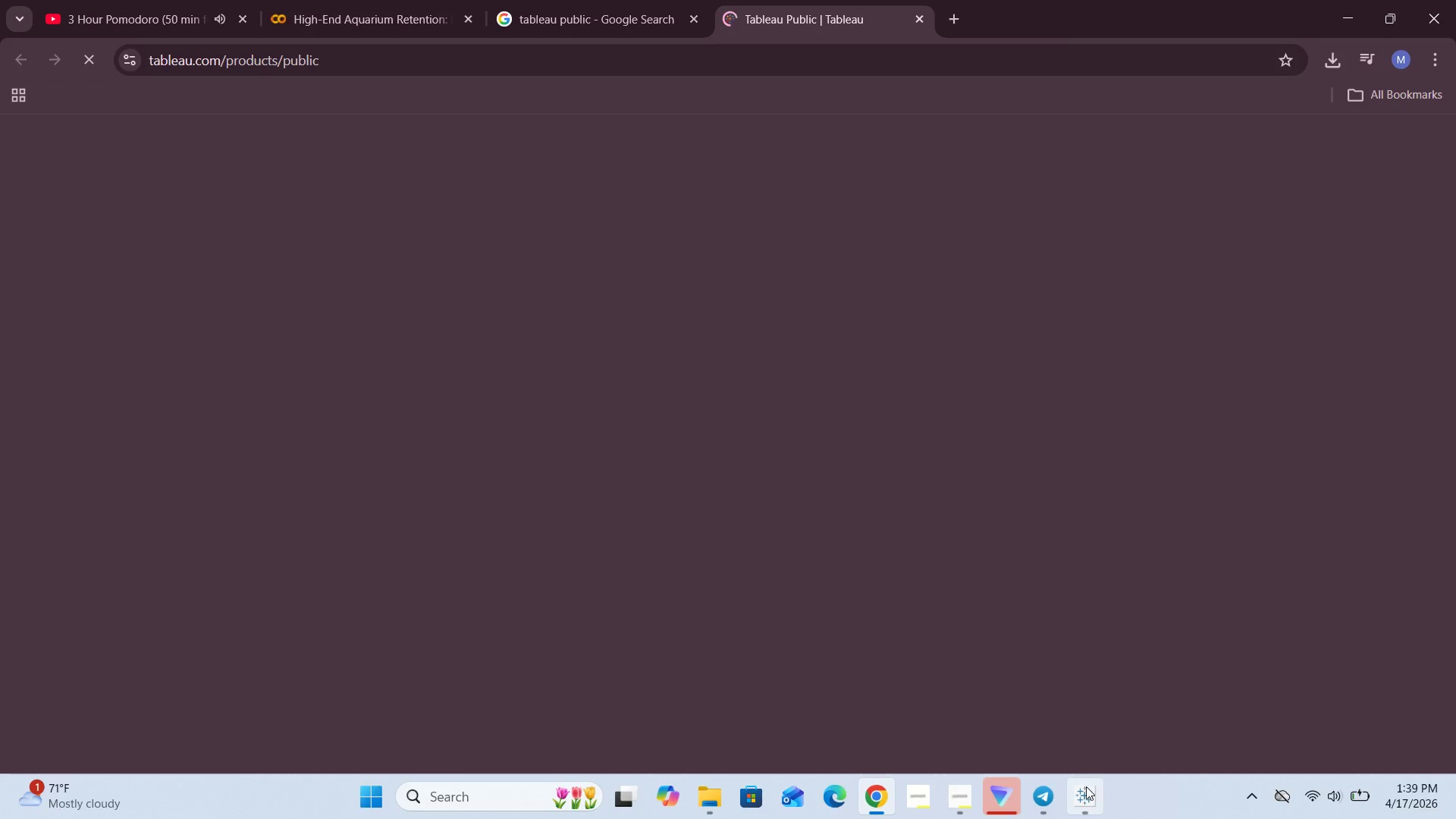 
left_click([1086, 790])
 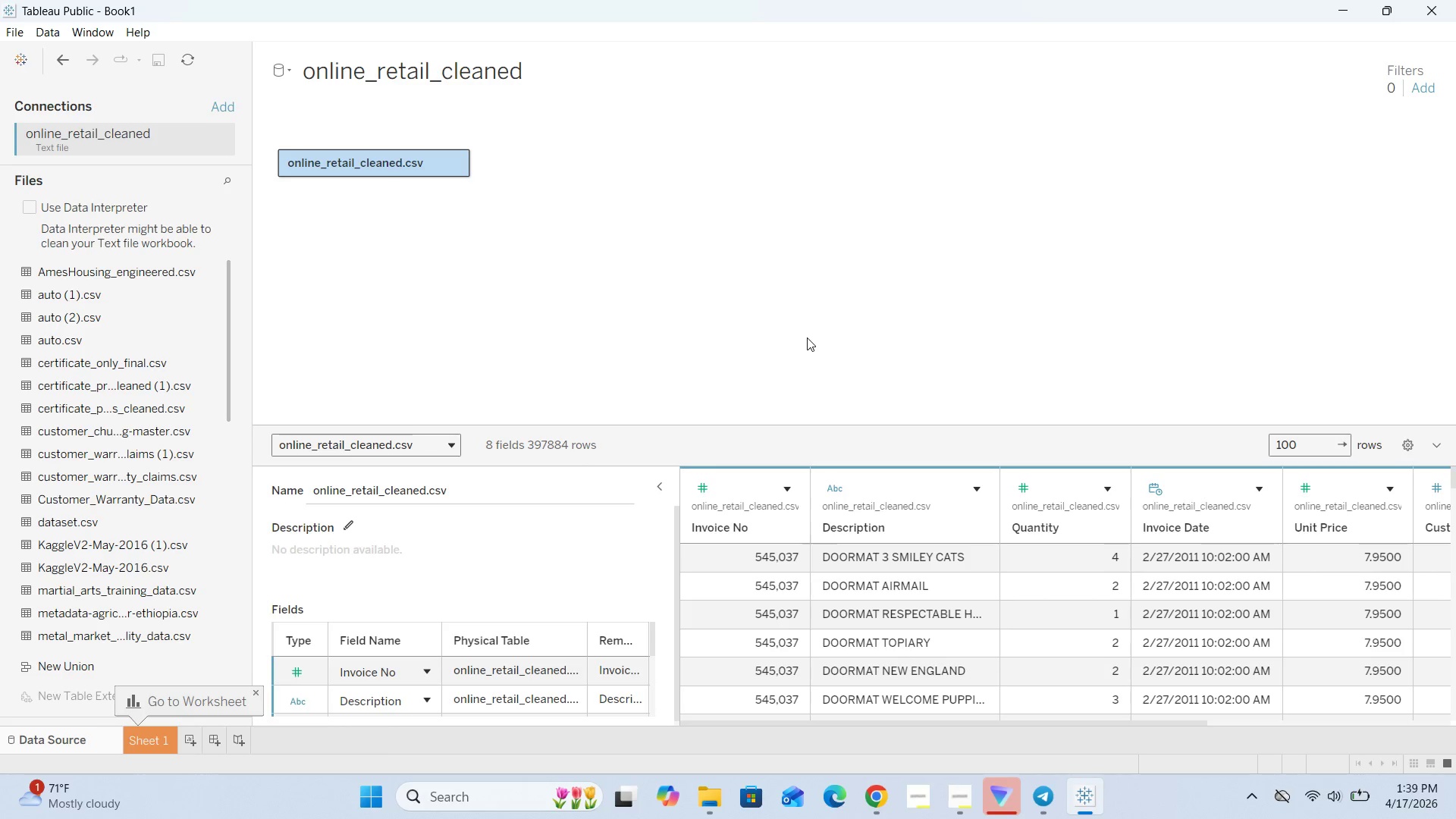 
wait(6.31)
 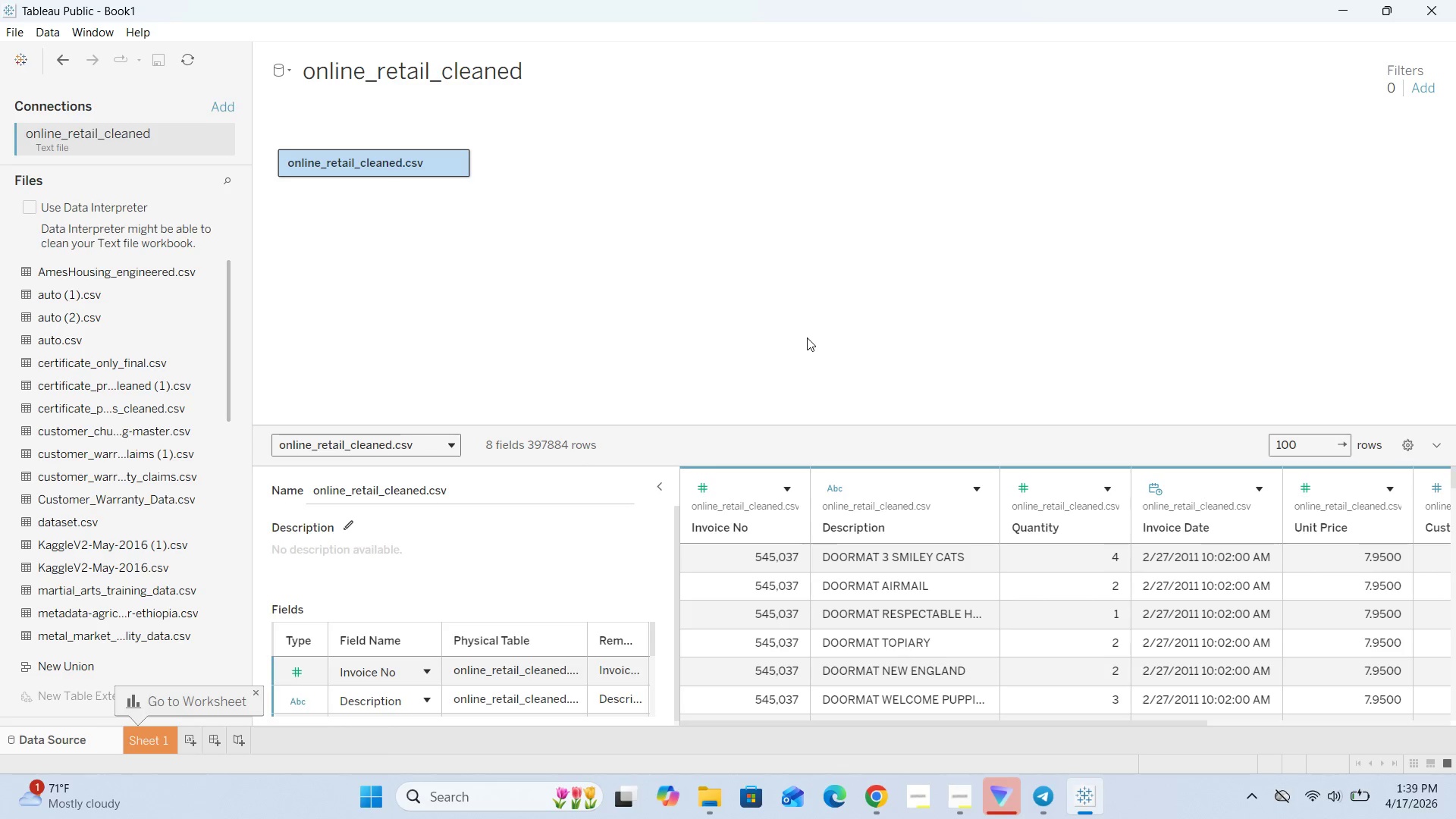 
left_click([667, 491])
 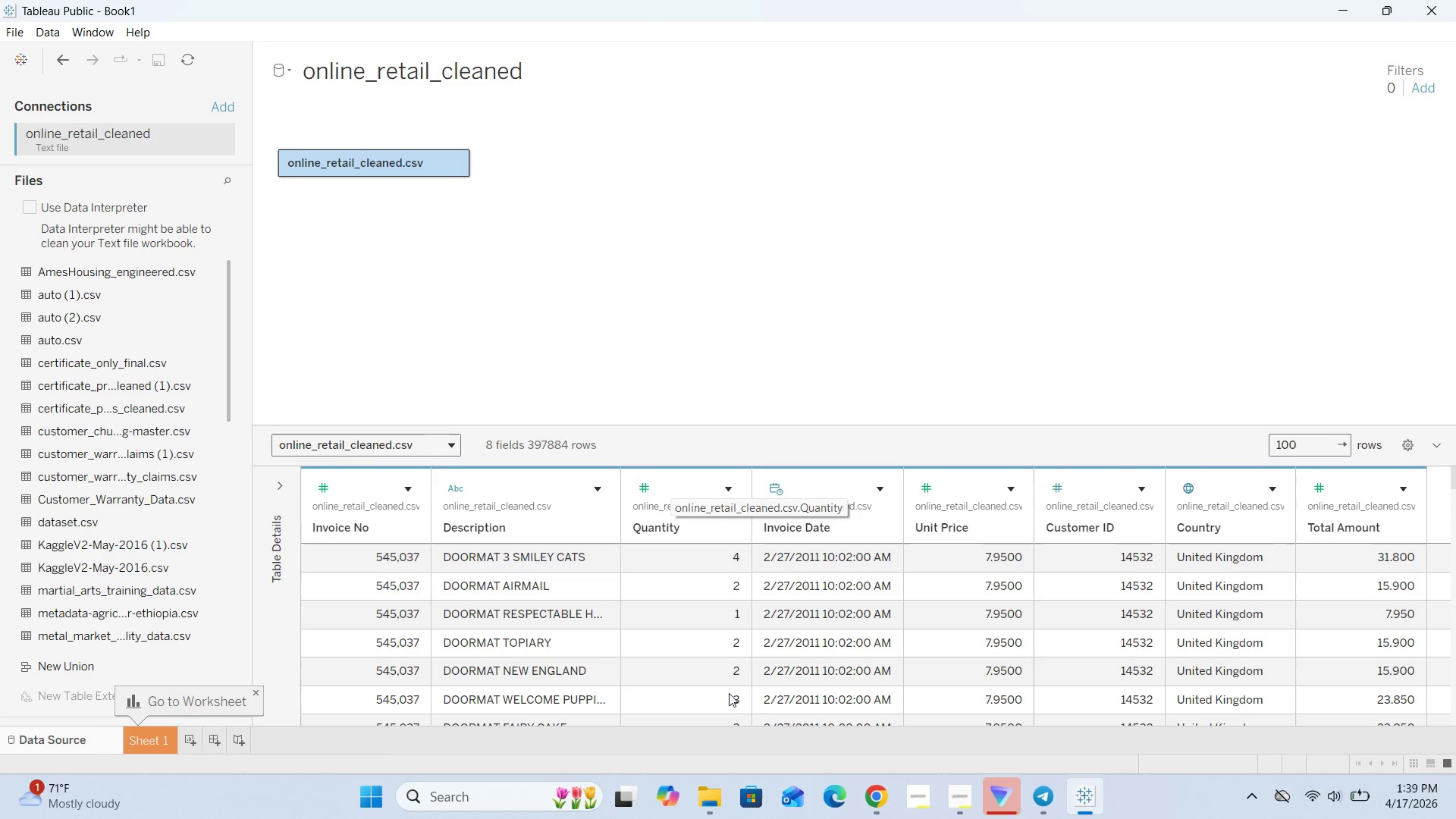 
left_click([963, 809])